 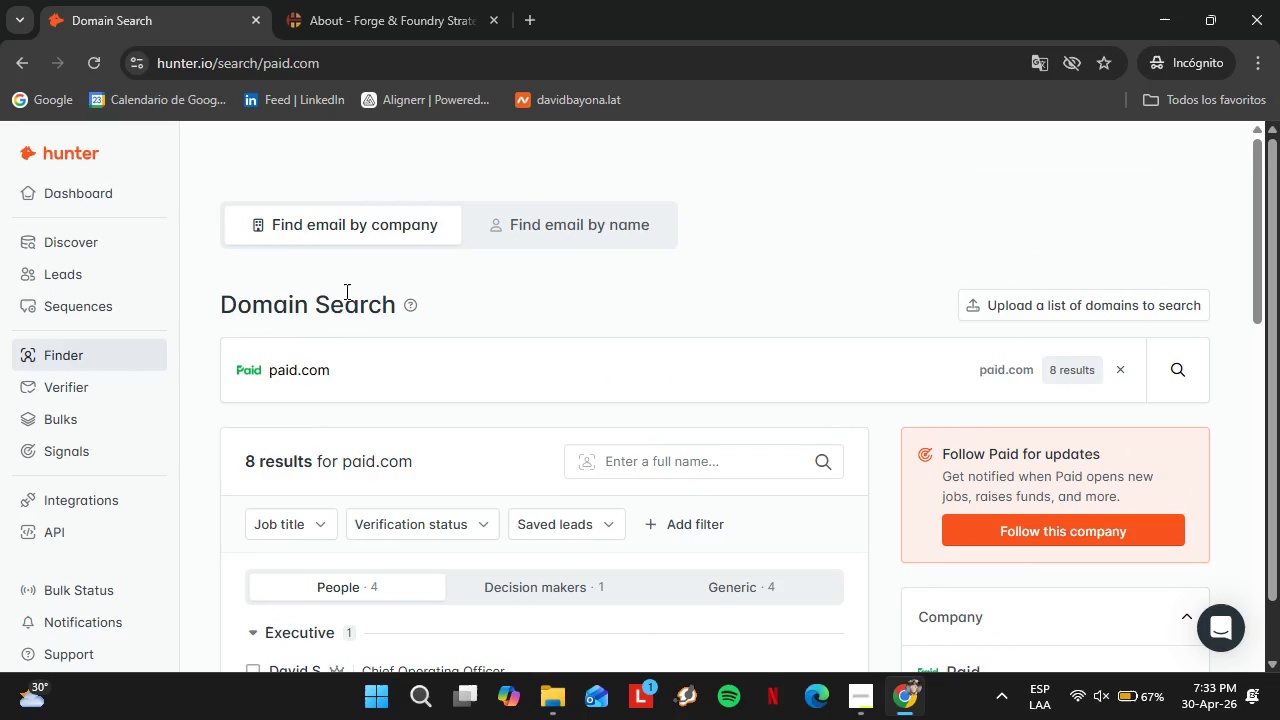 
left_click_drag(start_coordinate=[355, 332], to_coordinate=[343, 359])
 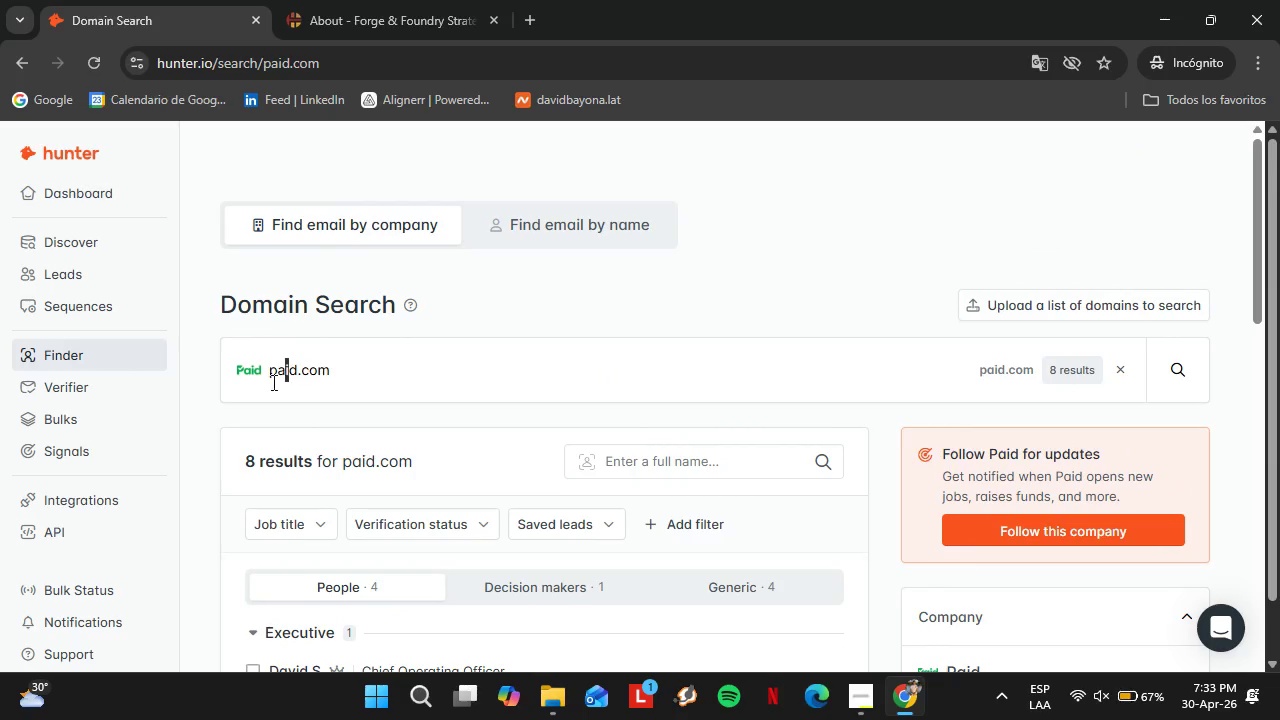 
left_click_drag(start_coordinate=[289, 379], to_coordinate=[269, 382])
 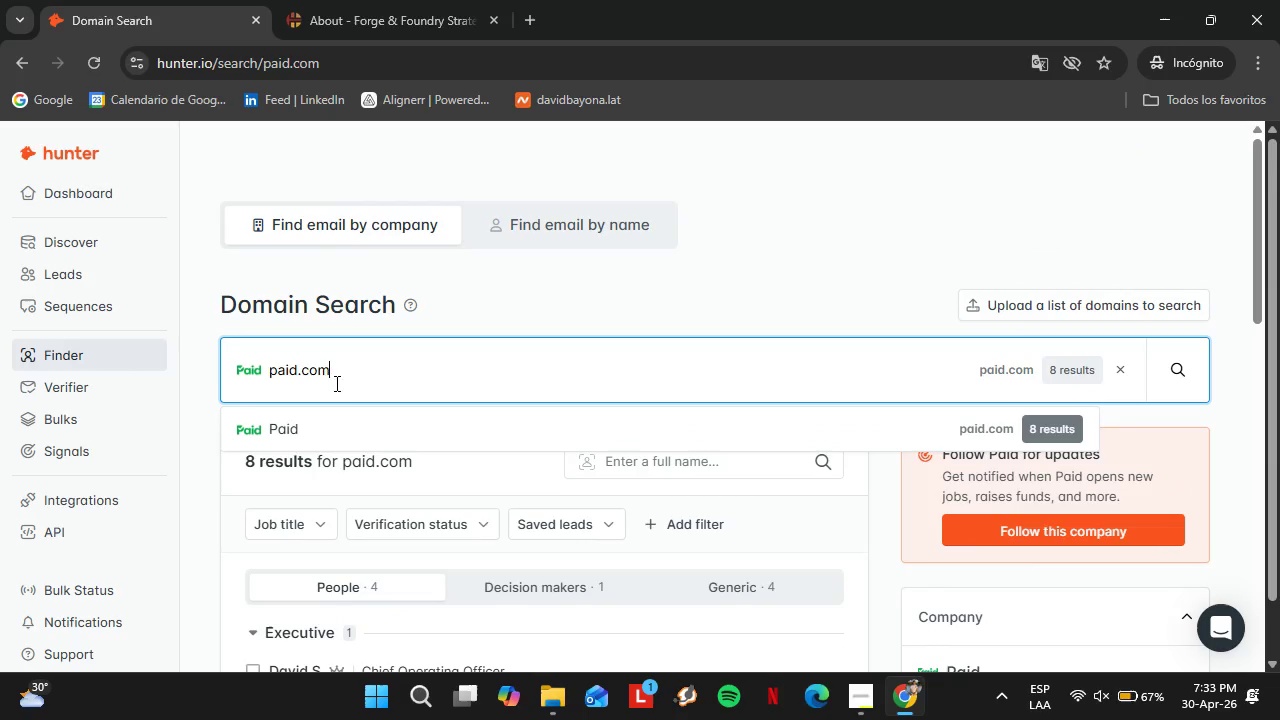 
left_click_drag(start_coordinate=[343, 381], to_coordinate=[202, 402])
 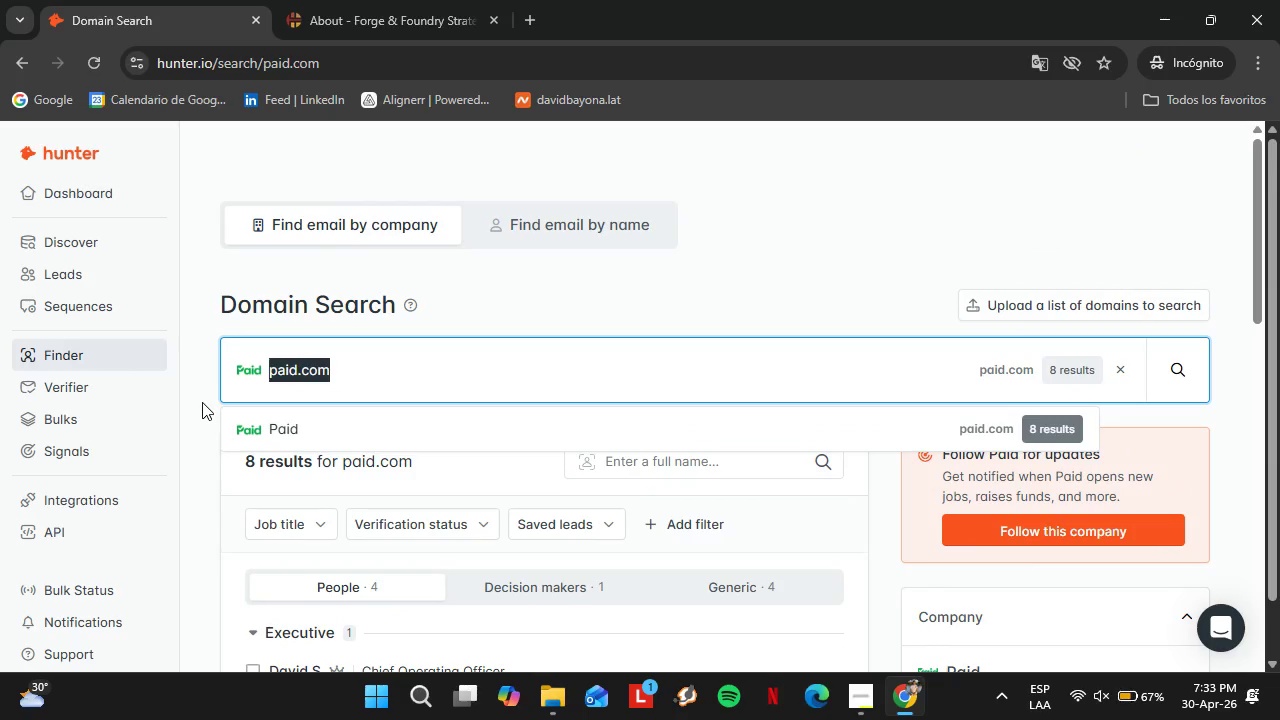 
type(airtable.com)
 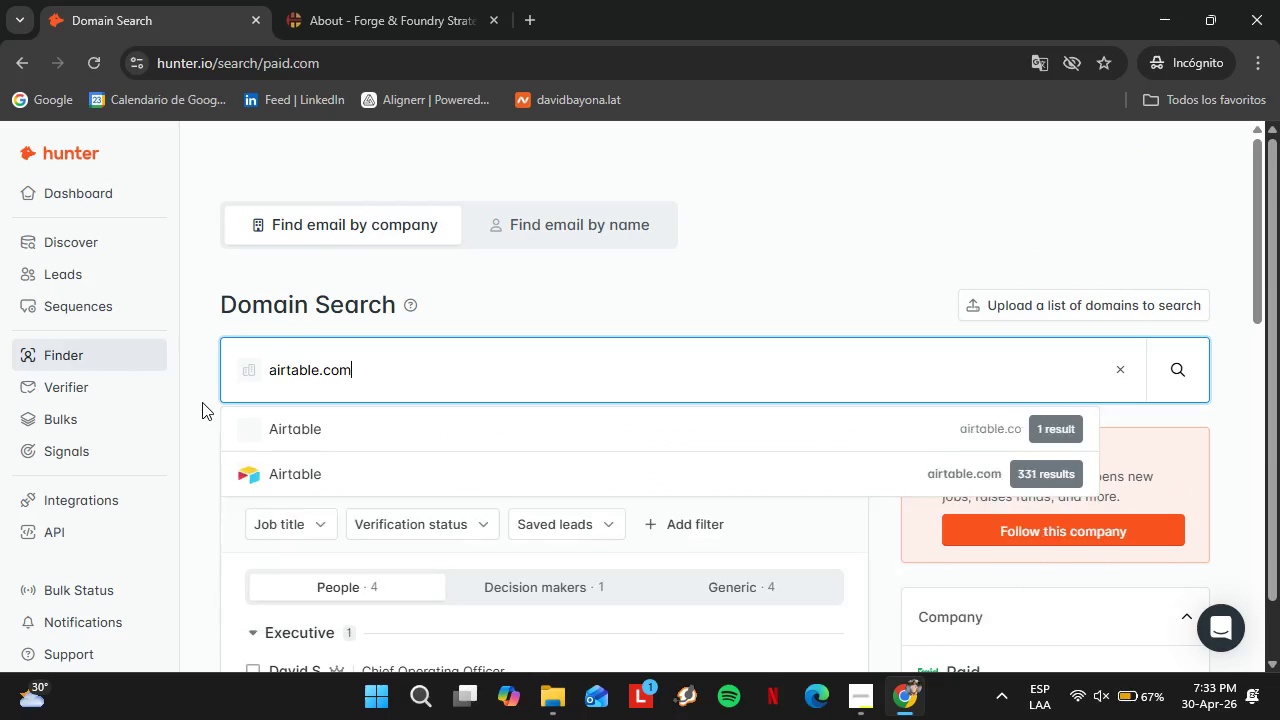 
key(Enter)
 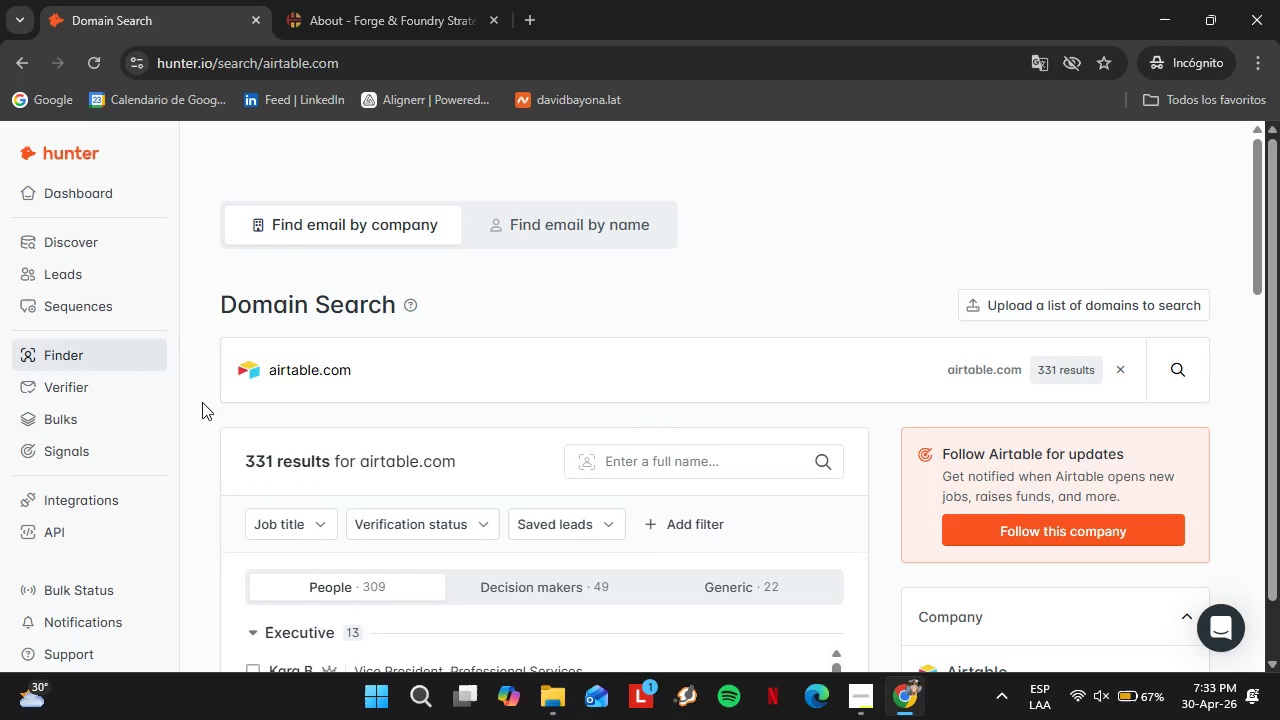 
wait(7.39)
 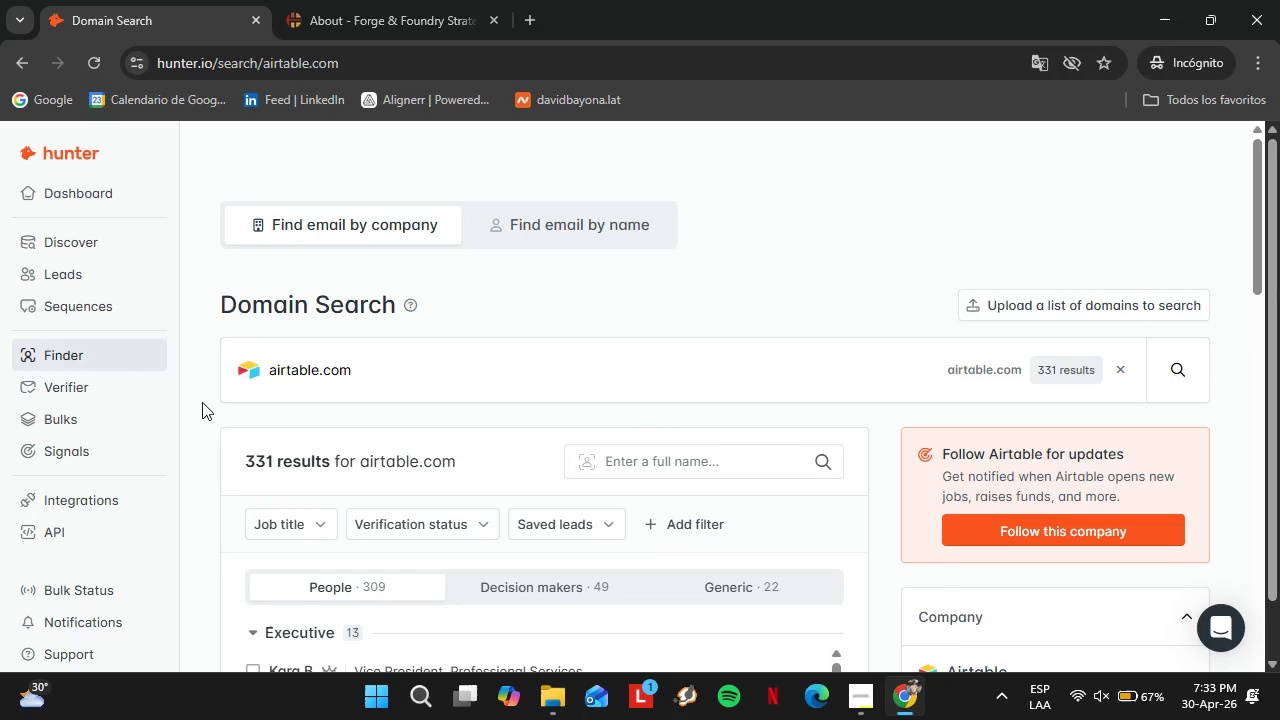 
scroll: coordinate [325, 393], scroll_direction: down, amount: 3.0
 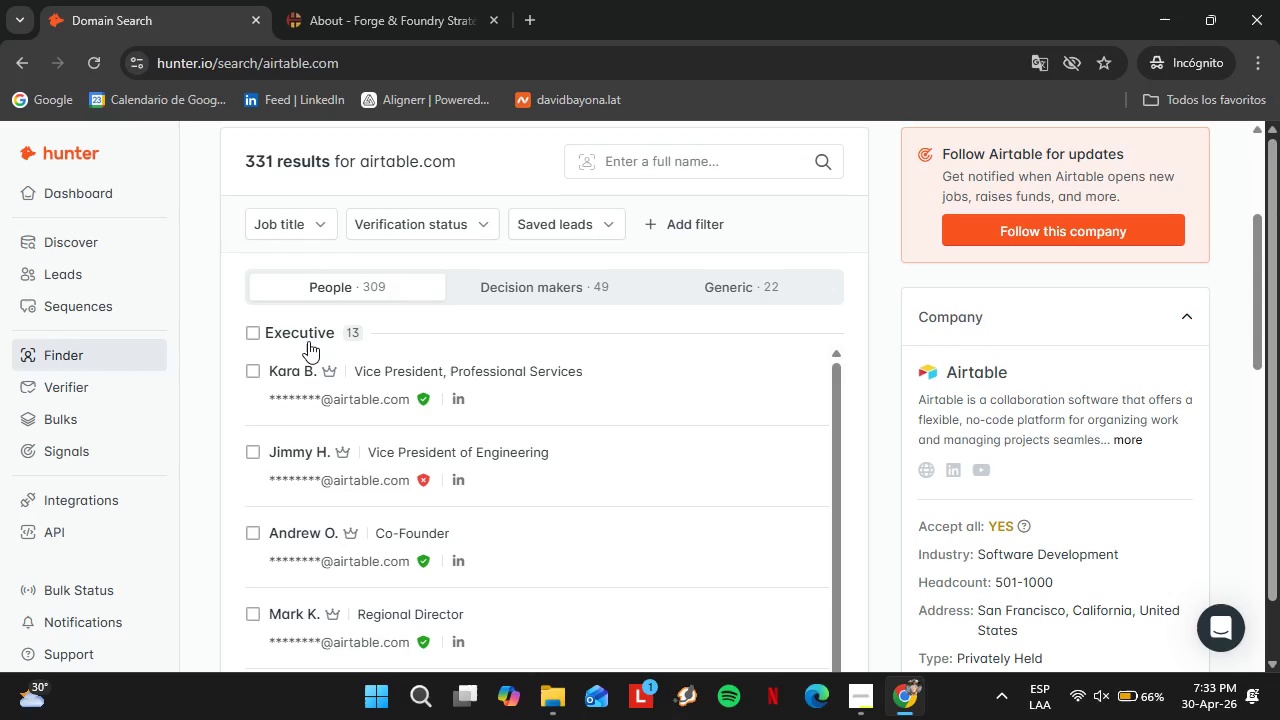 
wait(13.66)
 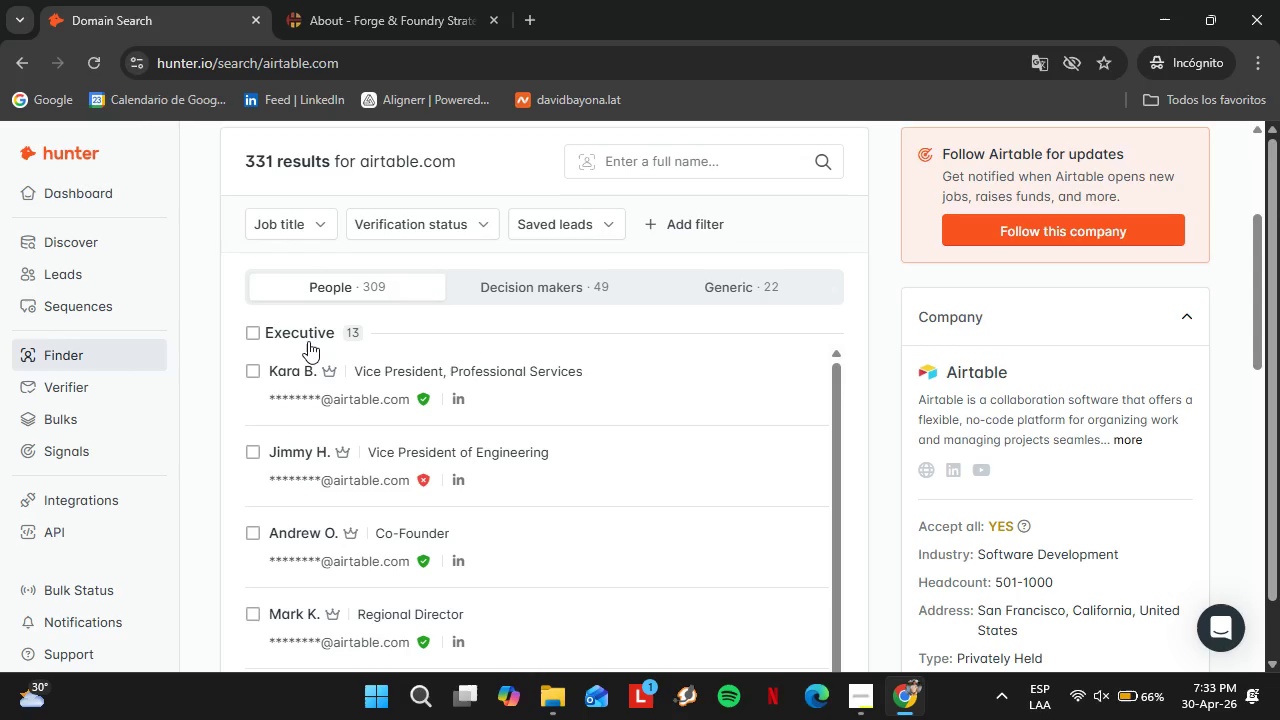 
left_click([288, 227])
 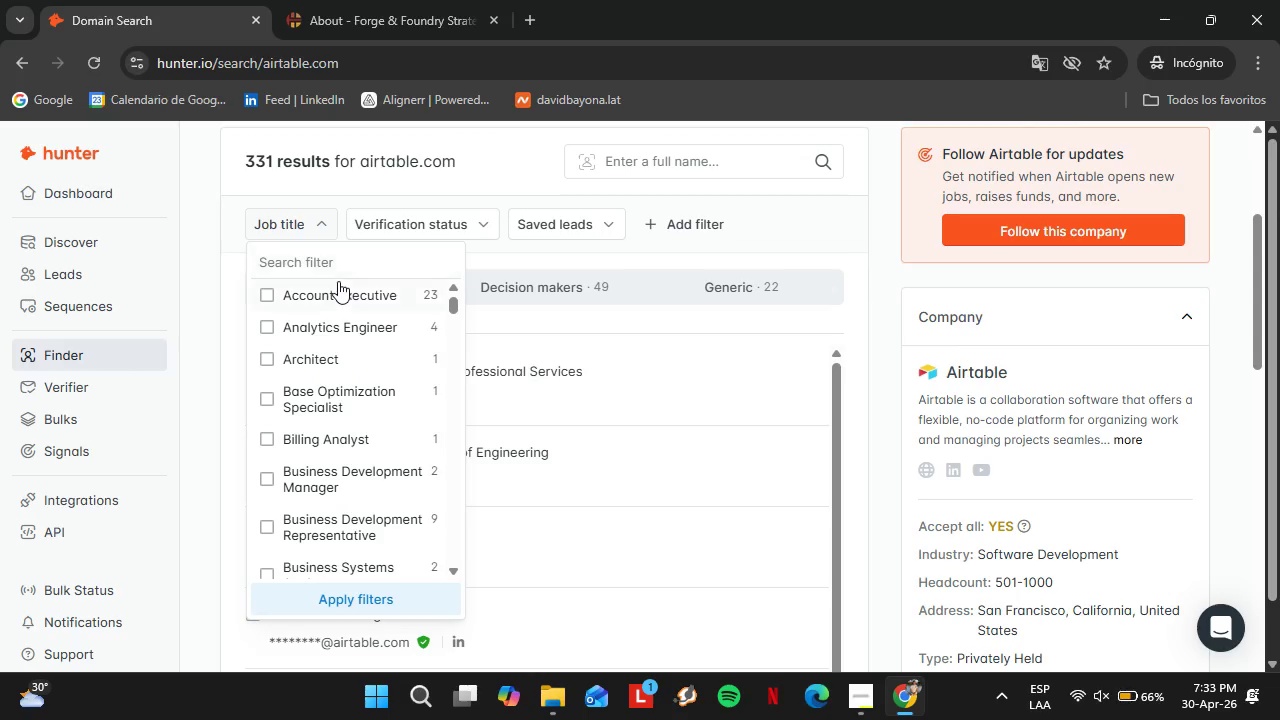 
left_click([338, 281])
 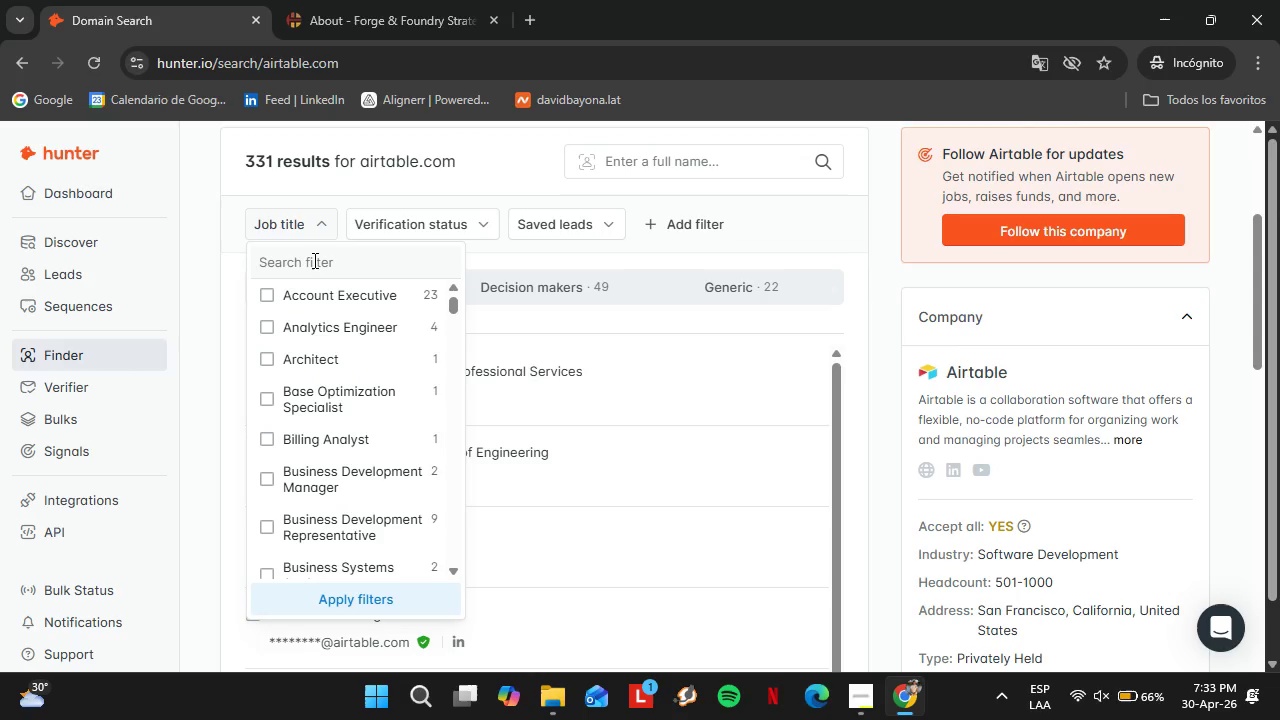 
left_click([312, 260])
 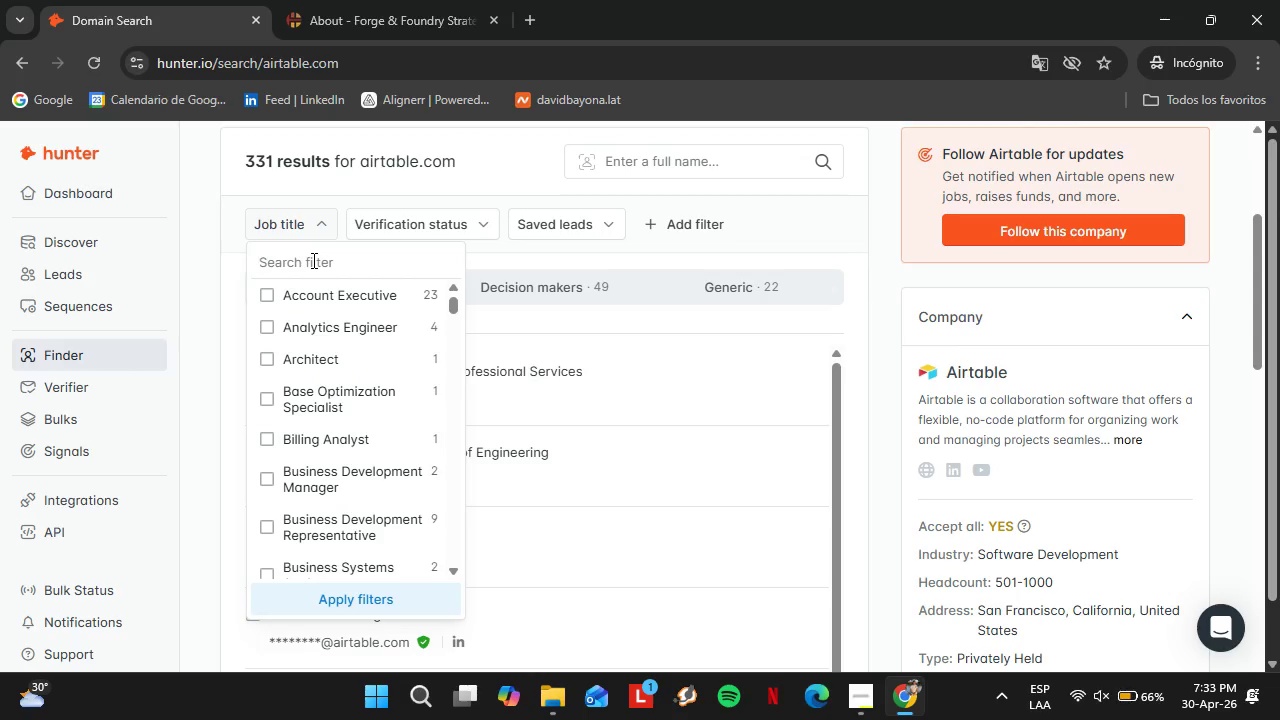 
type(HR)
 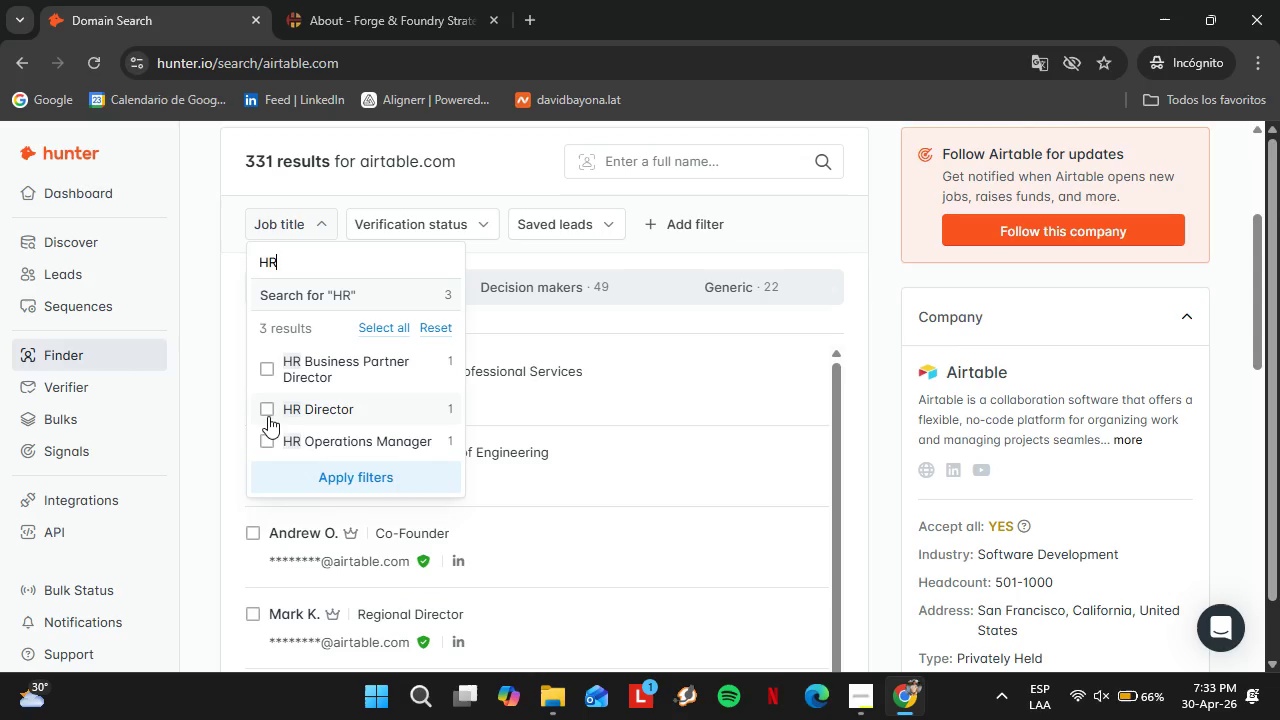 
left_click([266, 414])
 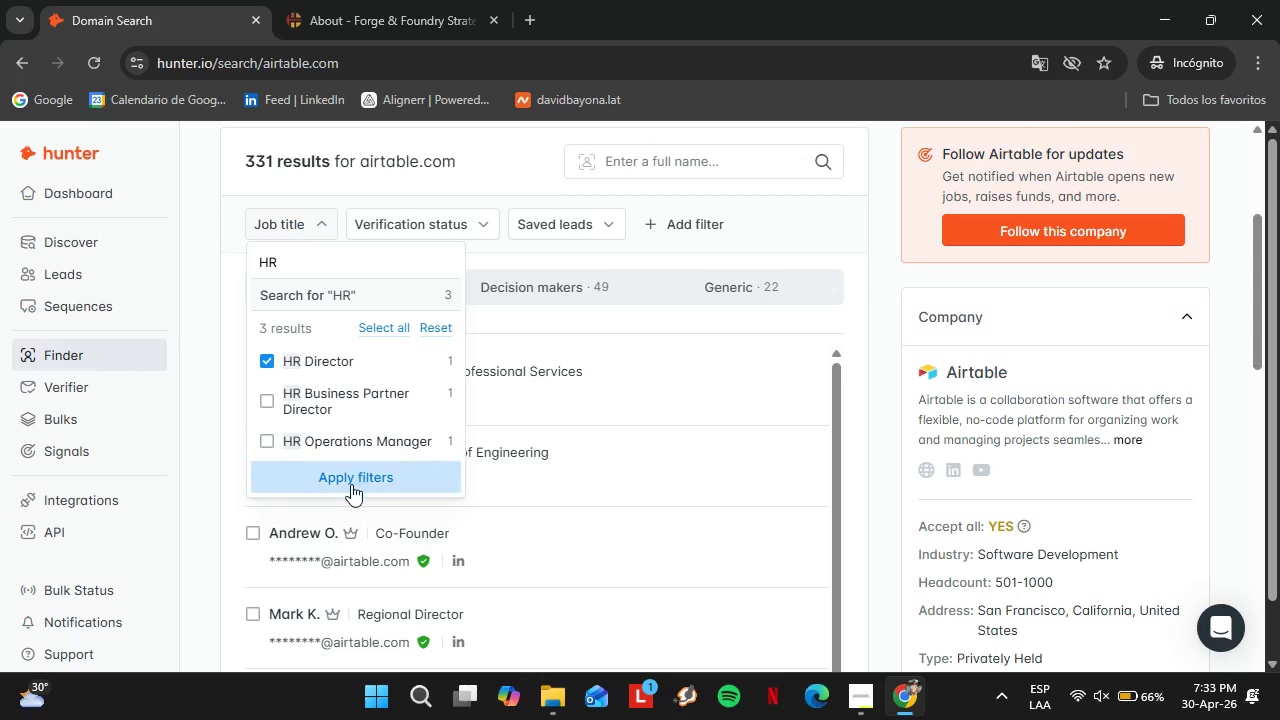 
left_click([351, 484])
 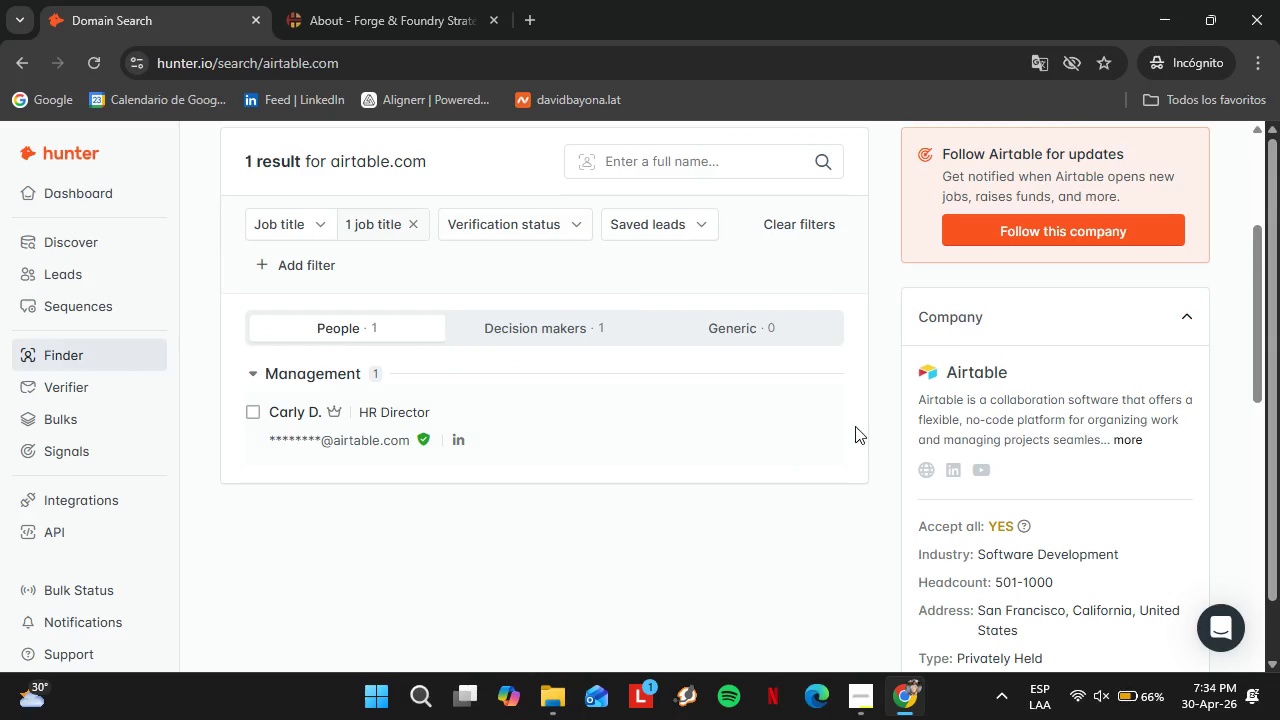 
left_click([803, 429])
 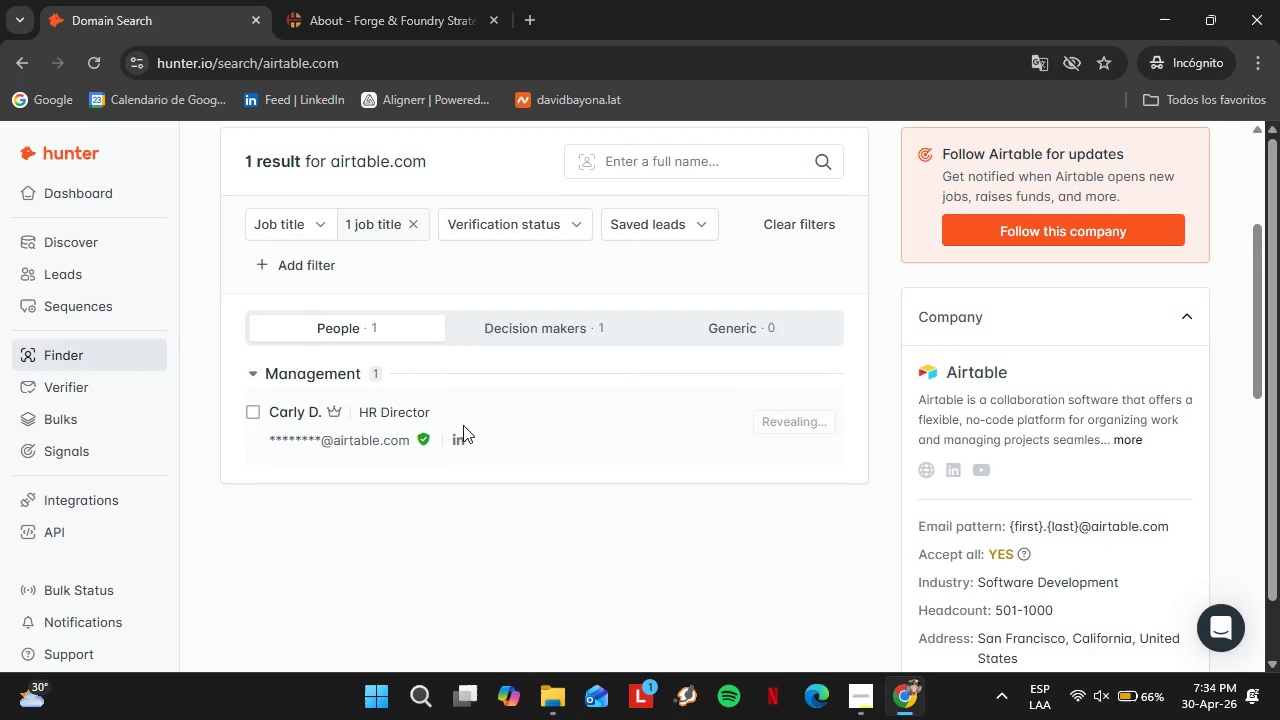 
right_click([491, 442])
 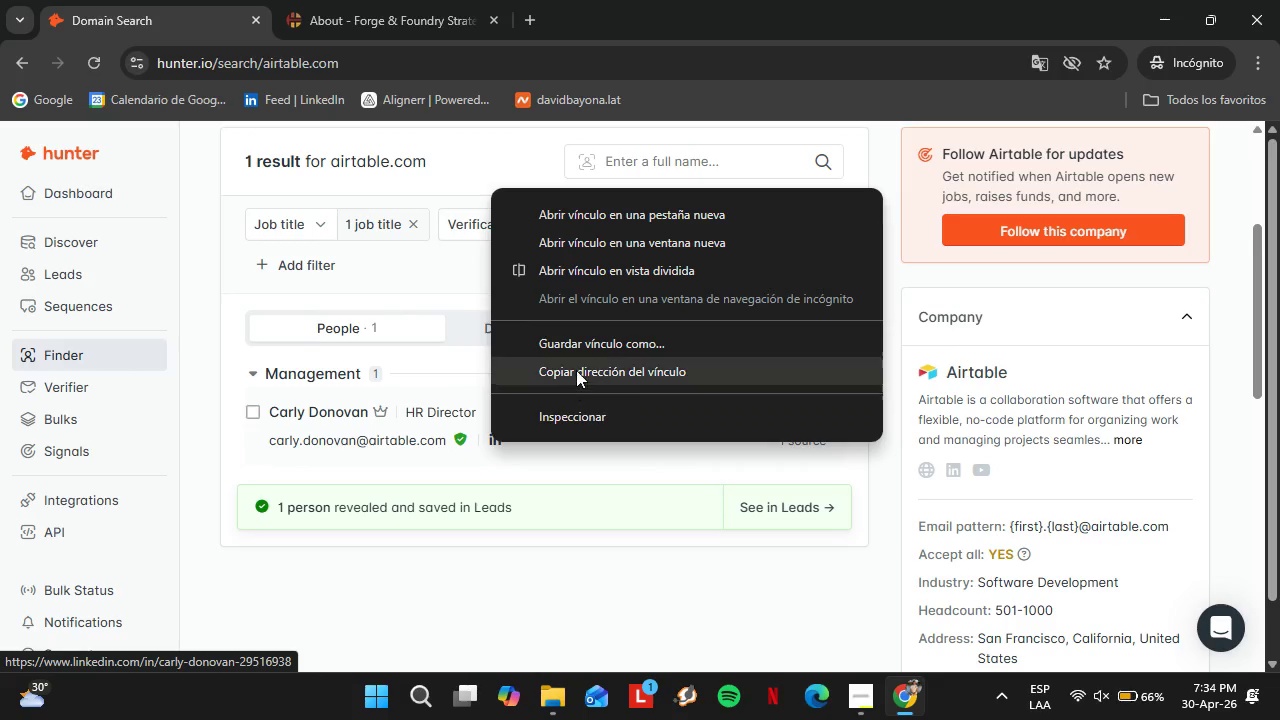 
left_click([576, 369])
 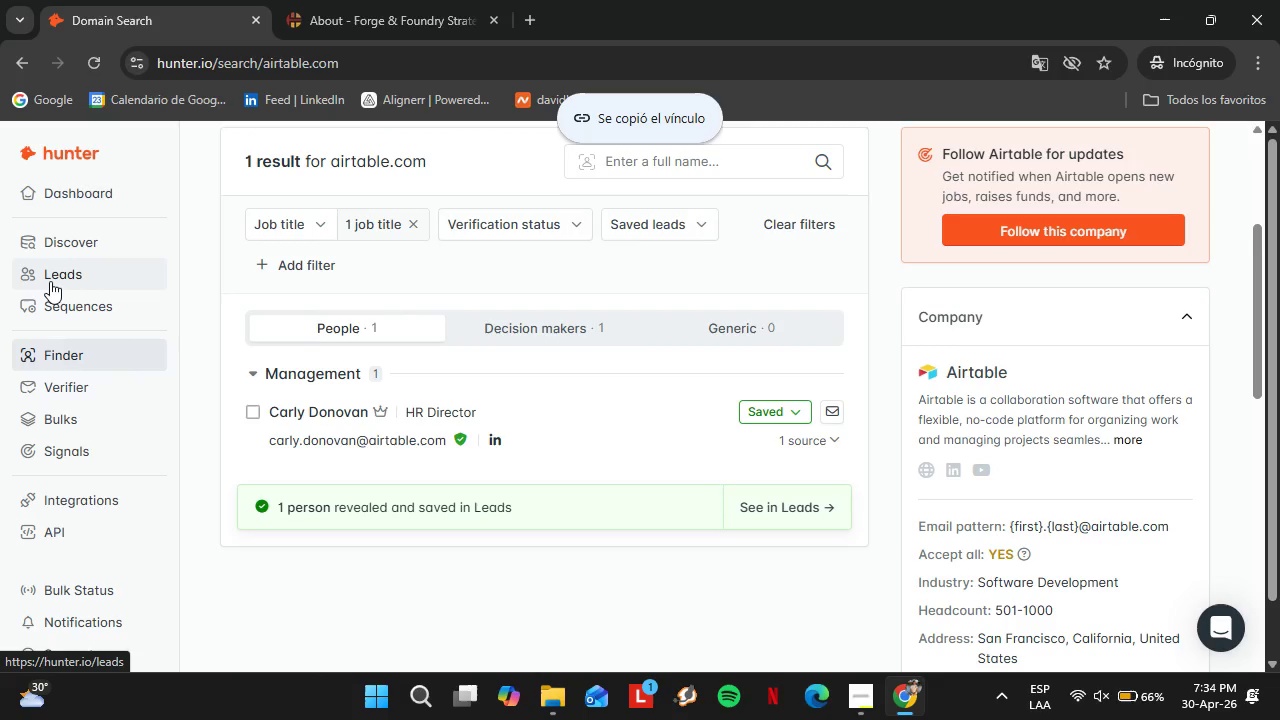 
left_click([51, 280])
 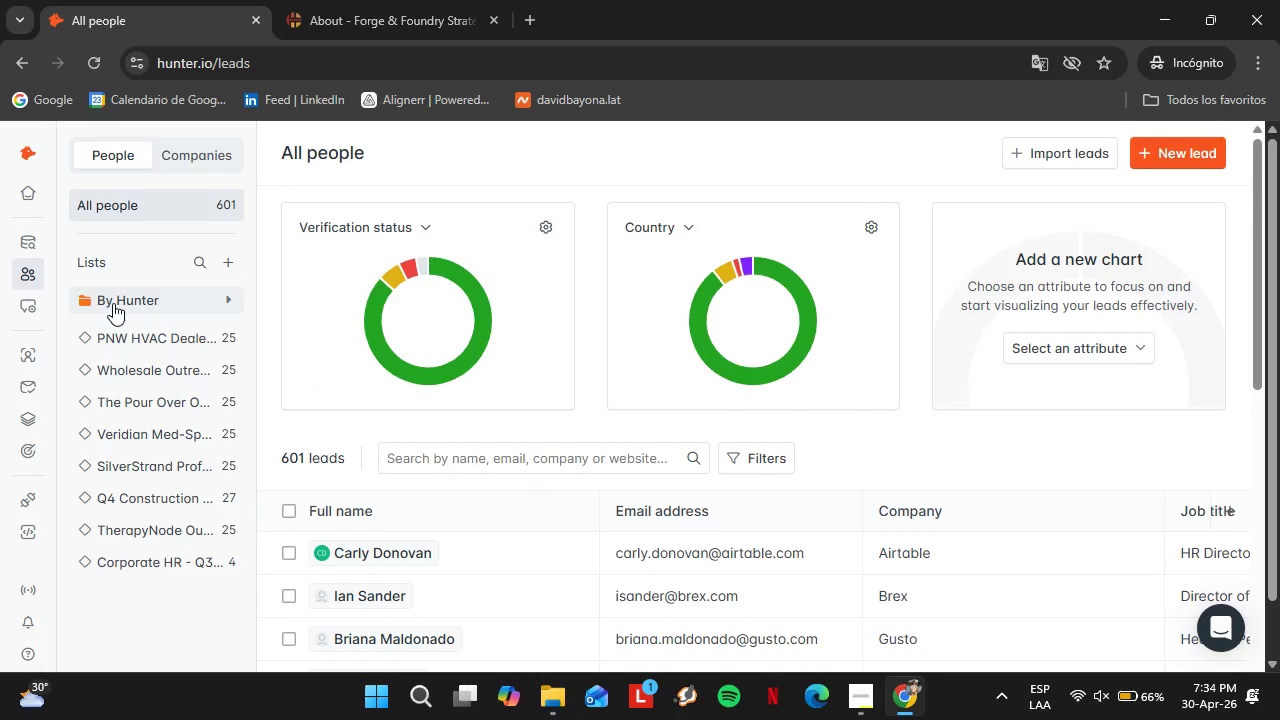 
wait(11.58)
 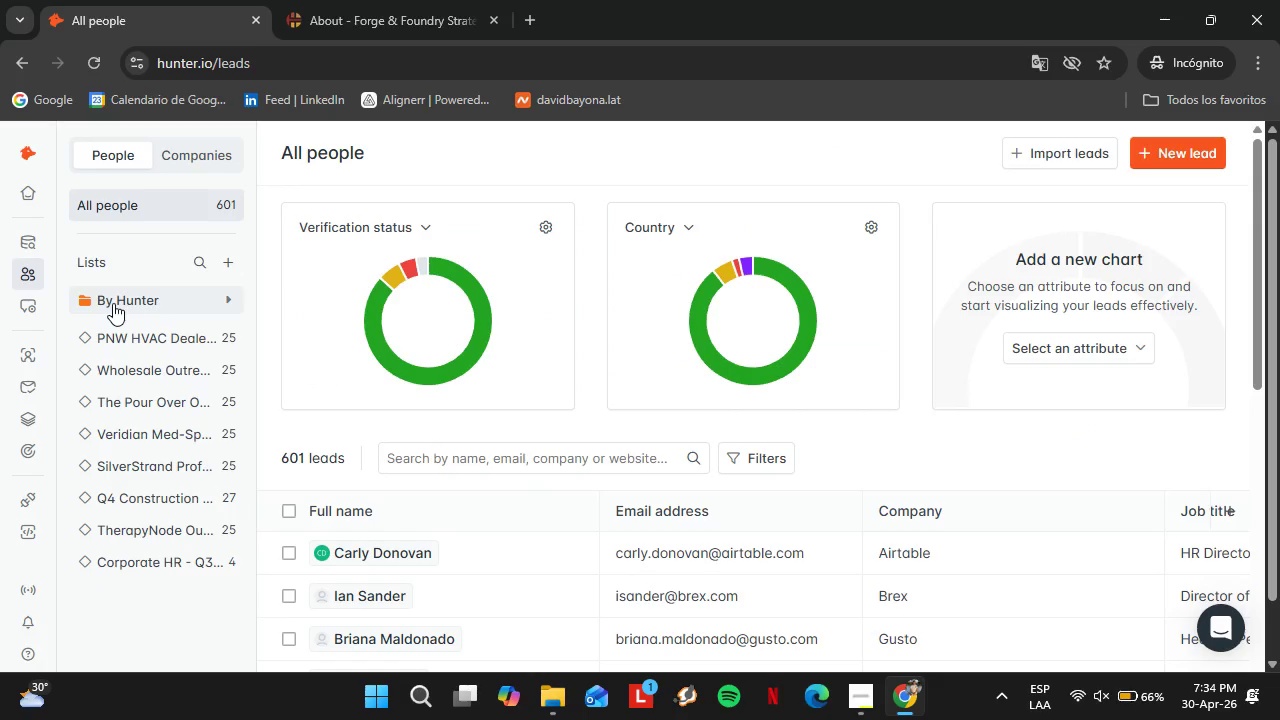 
scroll: coordinate [460, 434], scroll_direction: down, amount: 2.0
 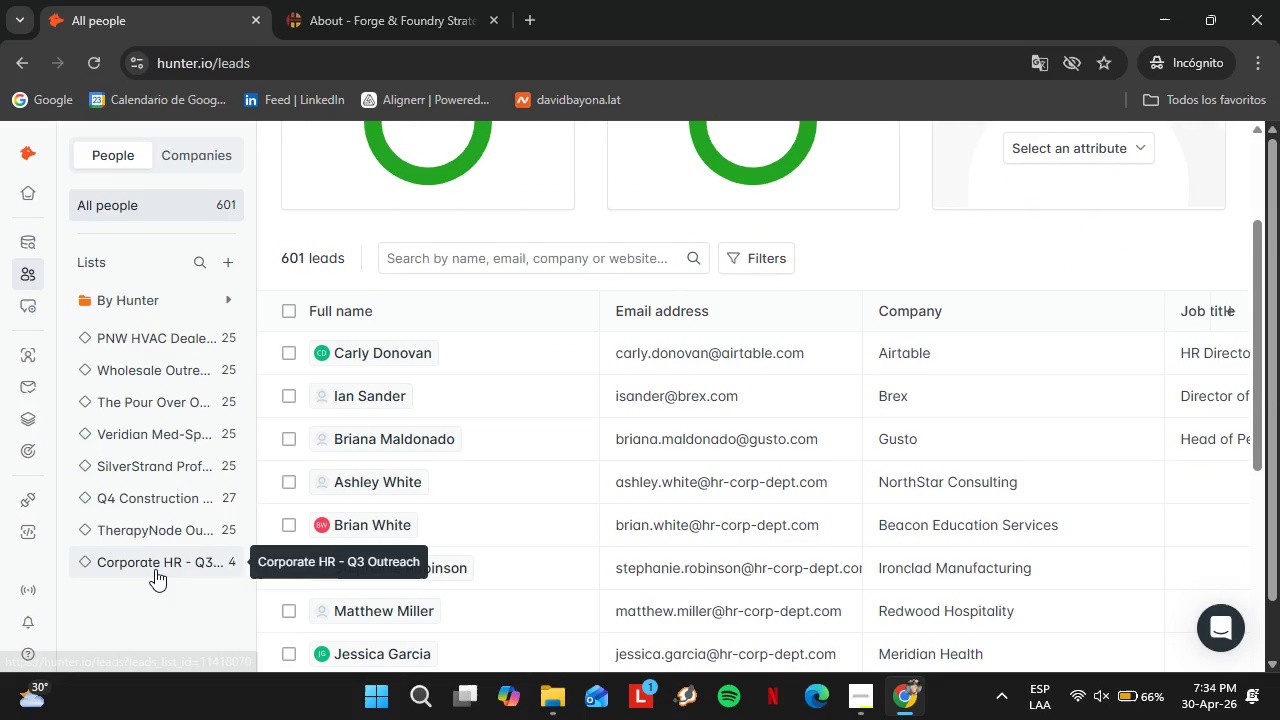 
left_click([155, 569])
 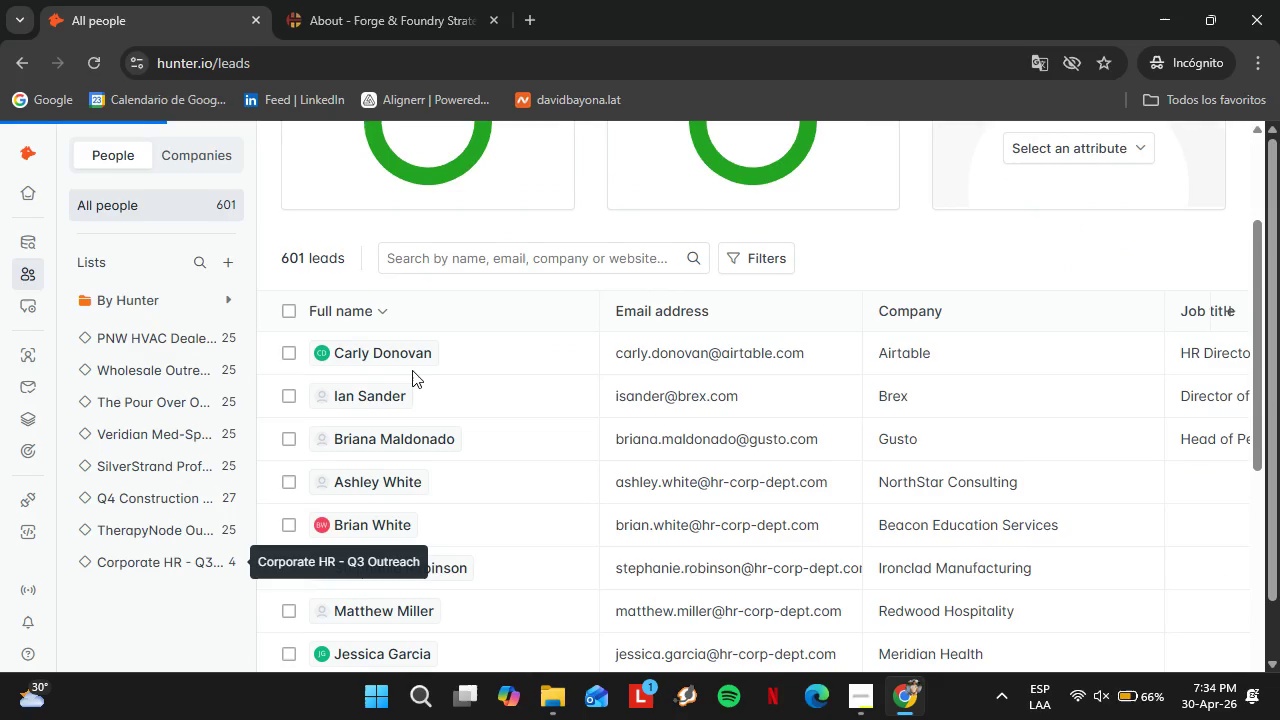 
wait(8.39)
 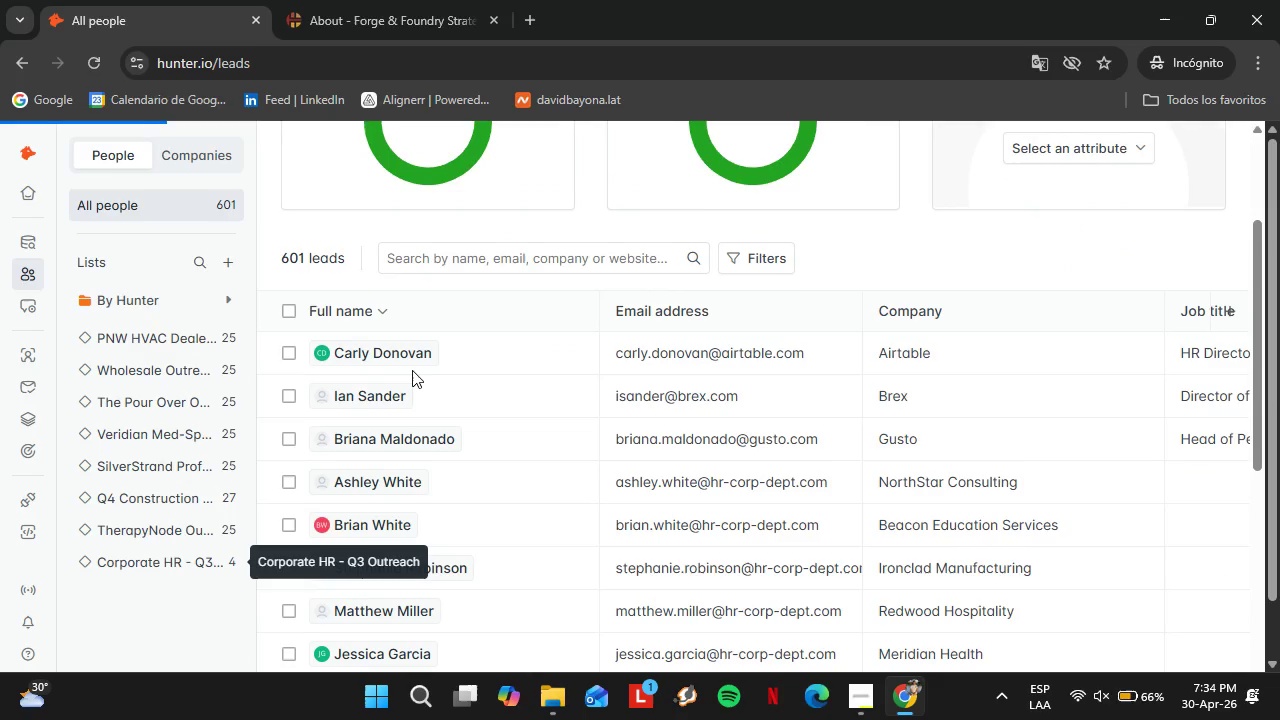 
scroll: coordinate [554, 508], scroll_direction: down, amount: 1.0
 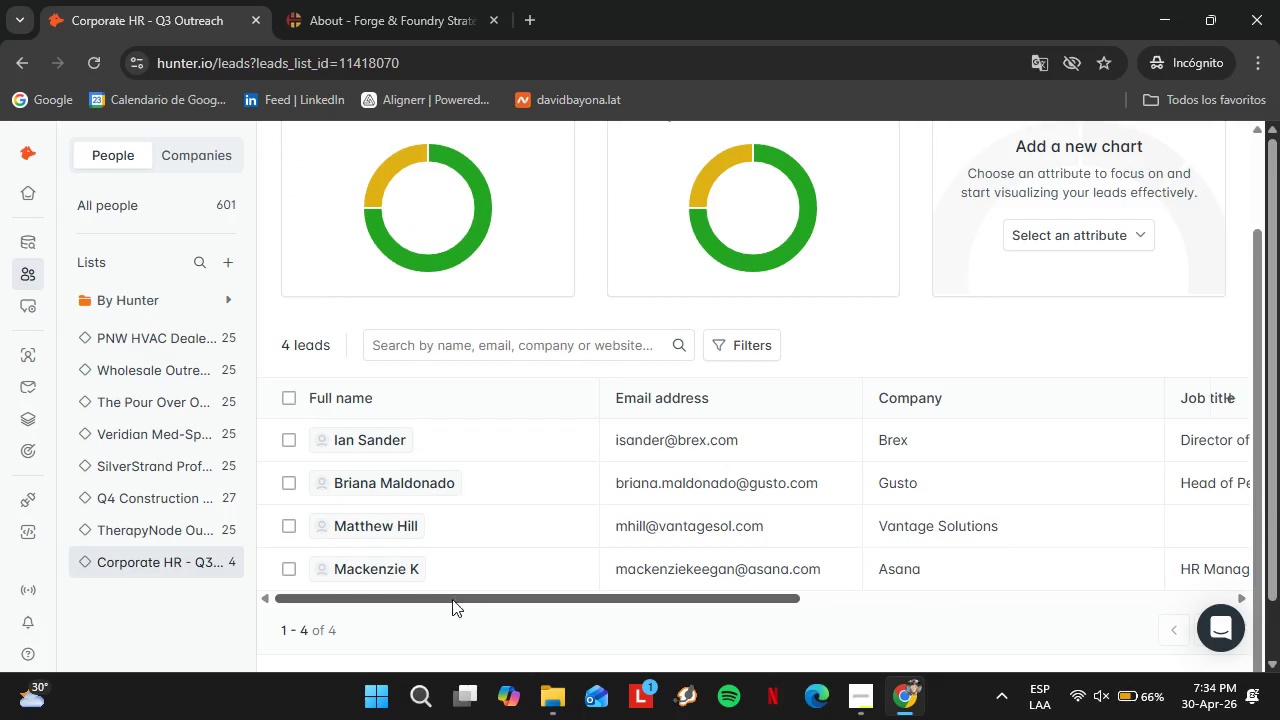 
left_click_drag(start_coordinate=[421, 596], to_coordinate=[663, 578])
 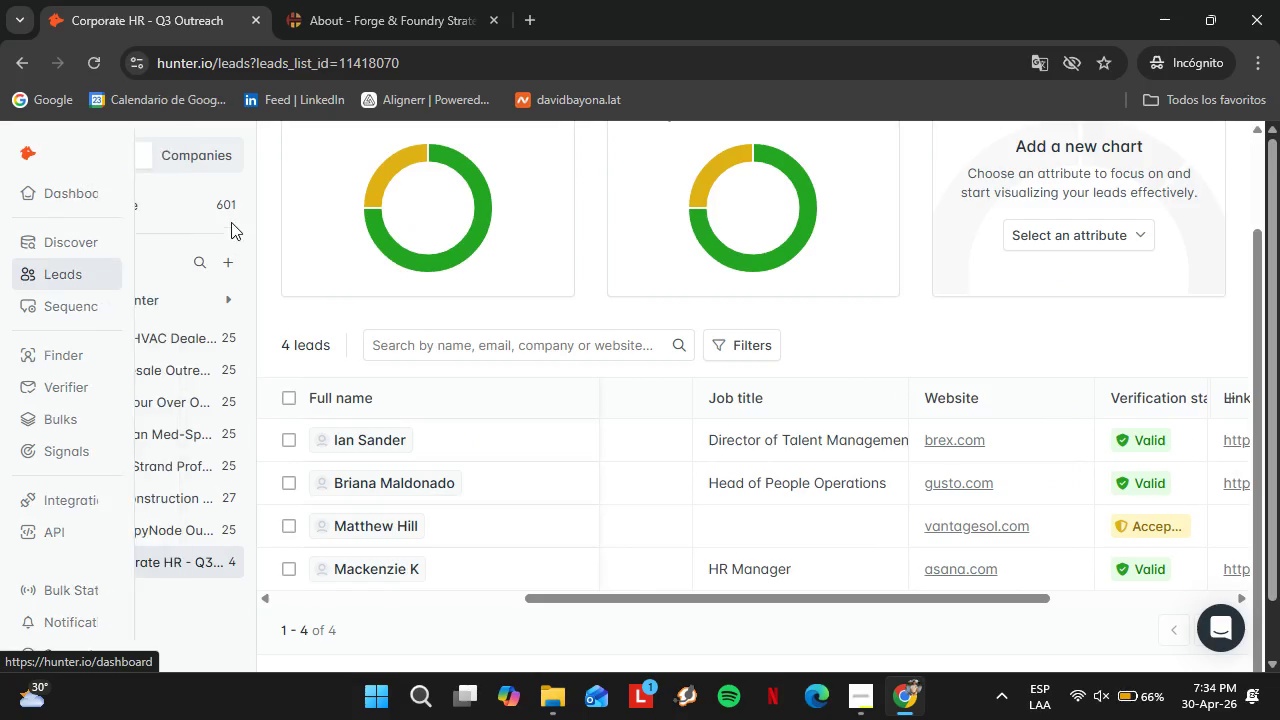 
left_click([215, 203])
 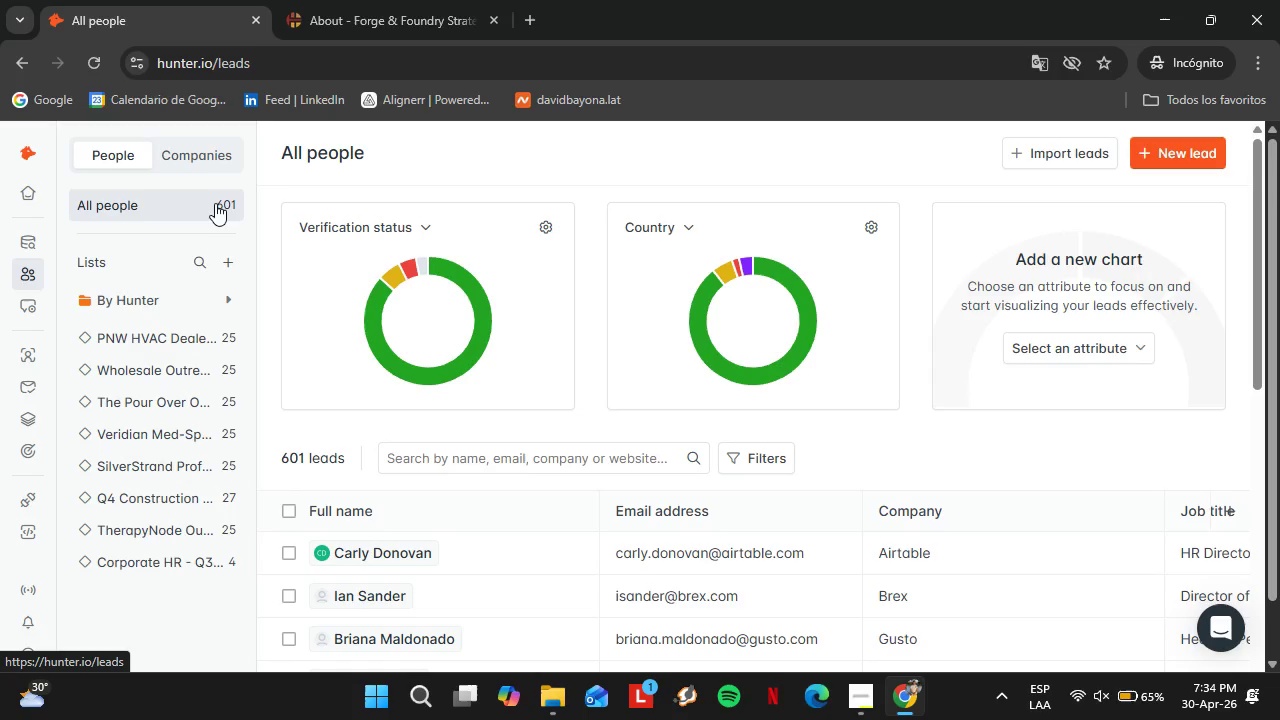 
wait(13.53)
 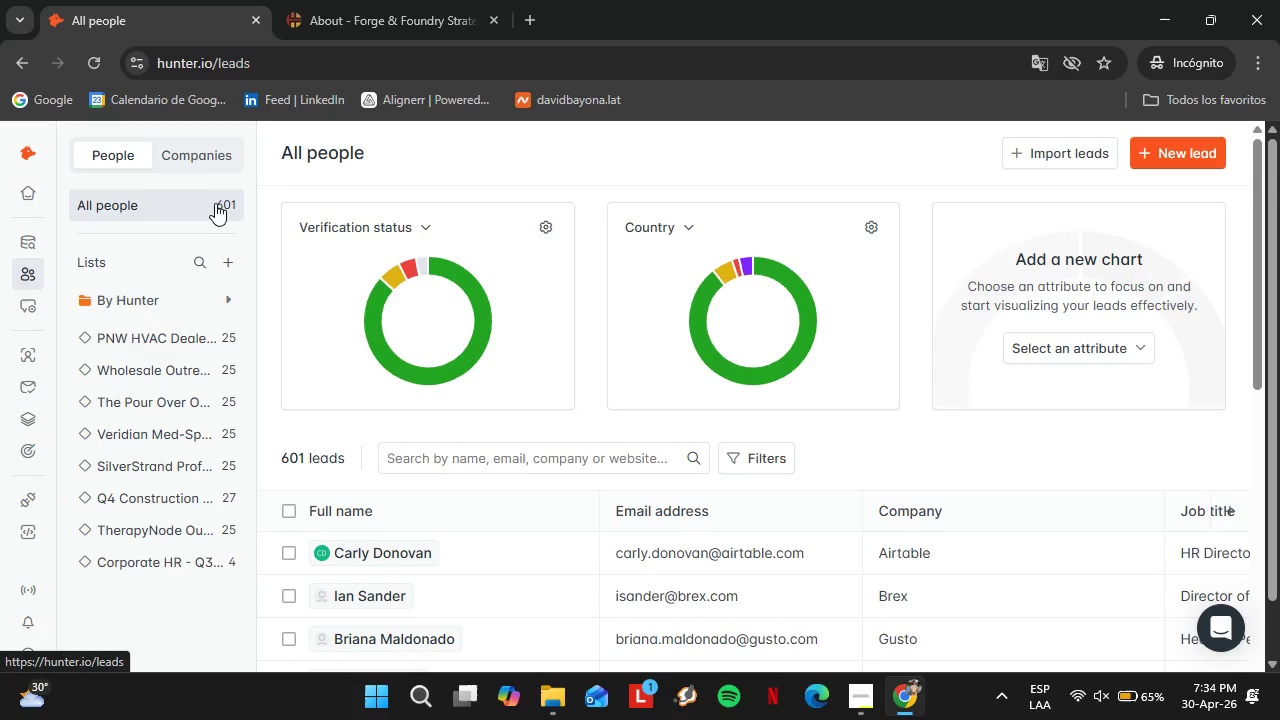 
scroll: coordinate [493, 568], scroll_direction: down, amount: 7.0
 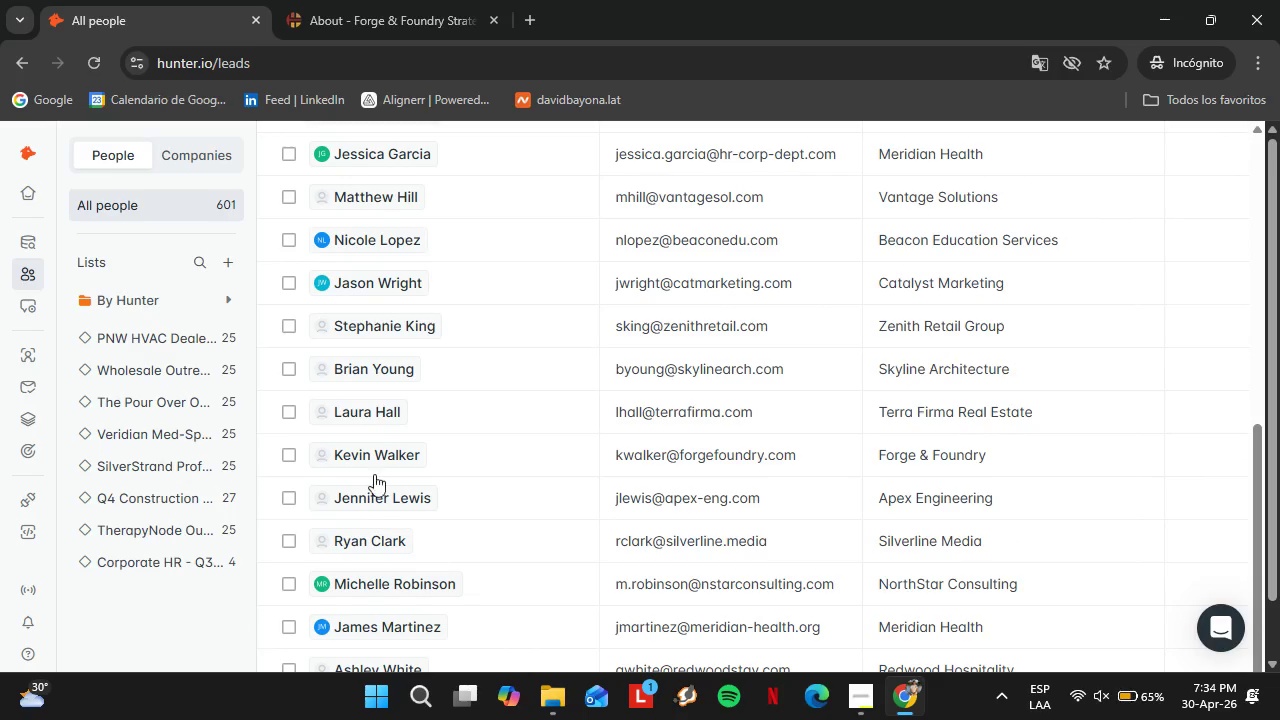 
scroll: coordinate [360, 457], scroll_direction: up, amount: 7.0
 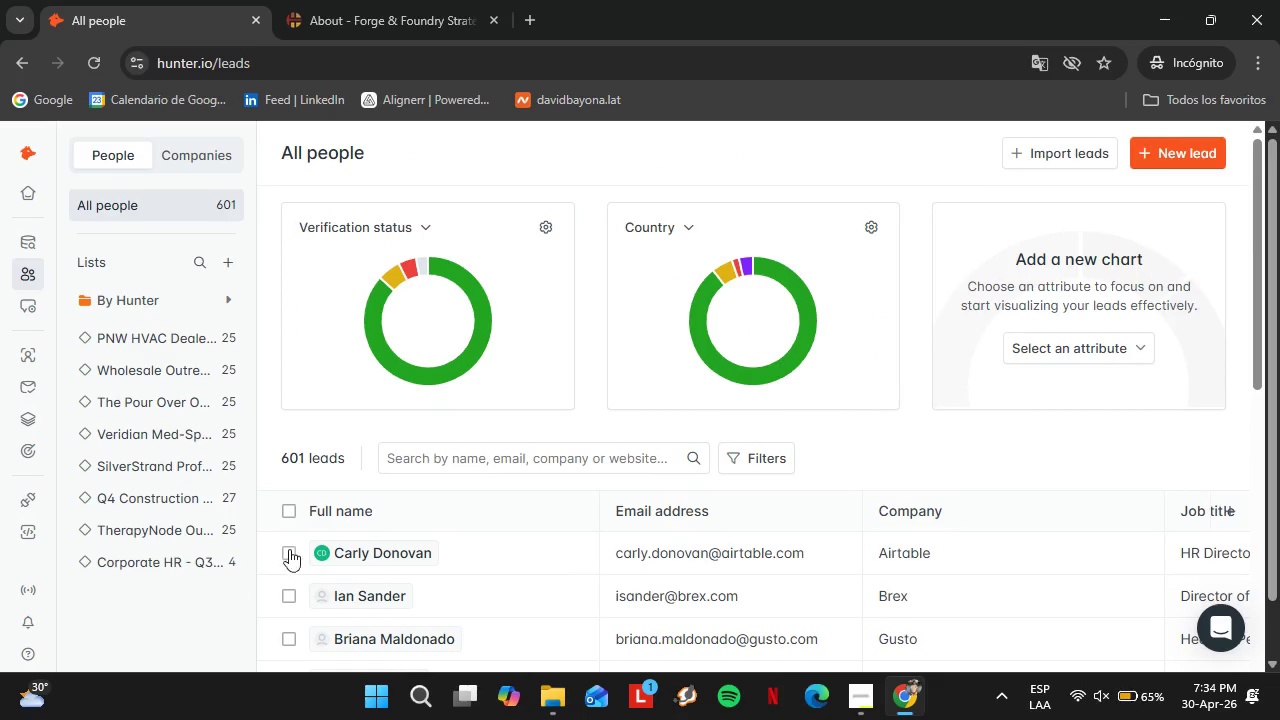 
left_click([288, 557])
 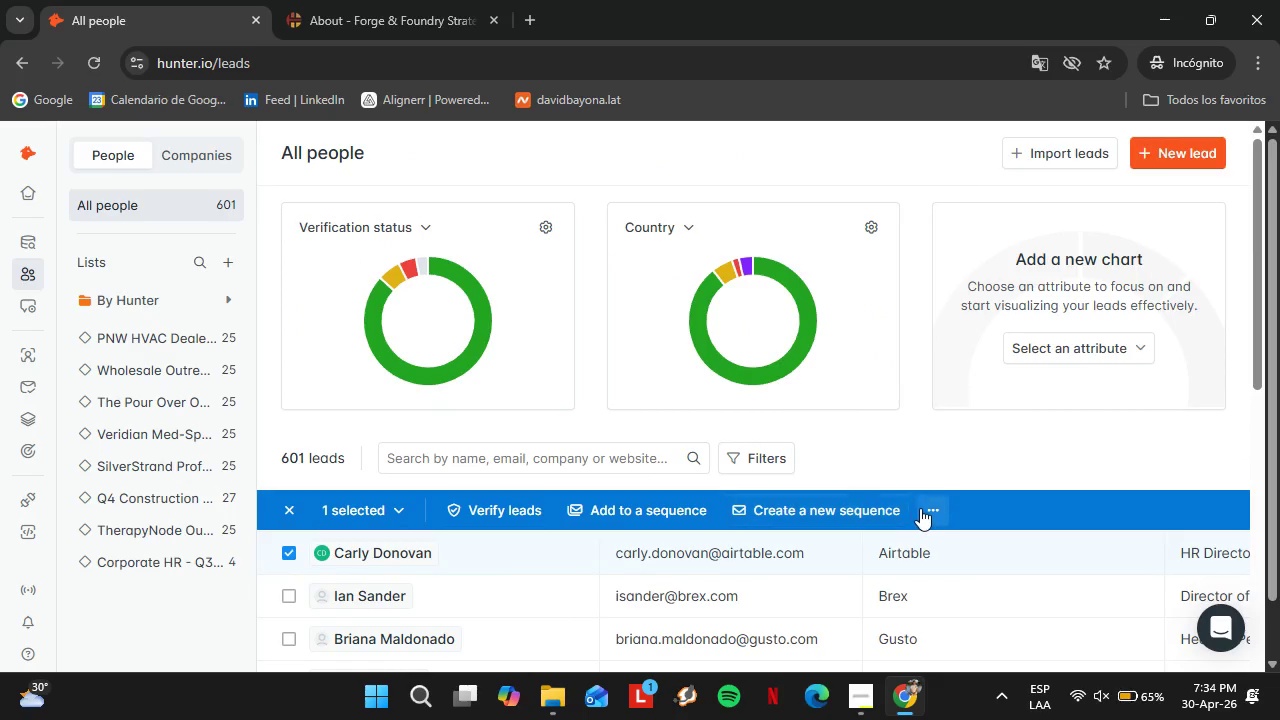 
left_click([923, 508])
 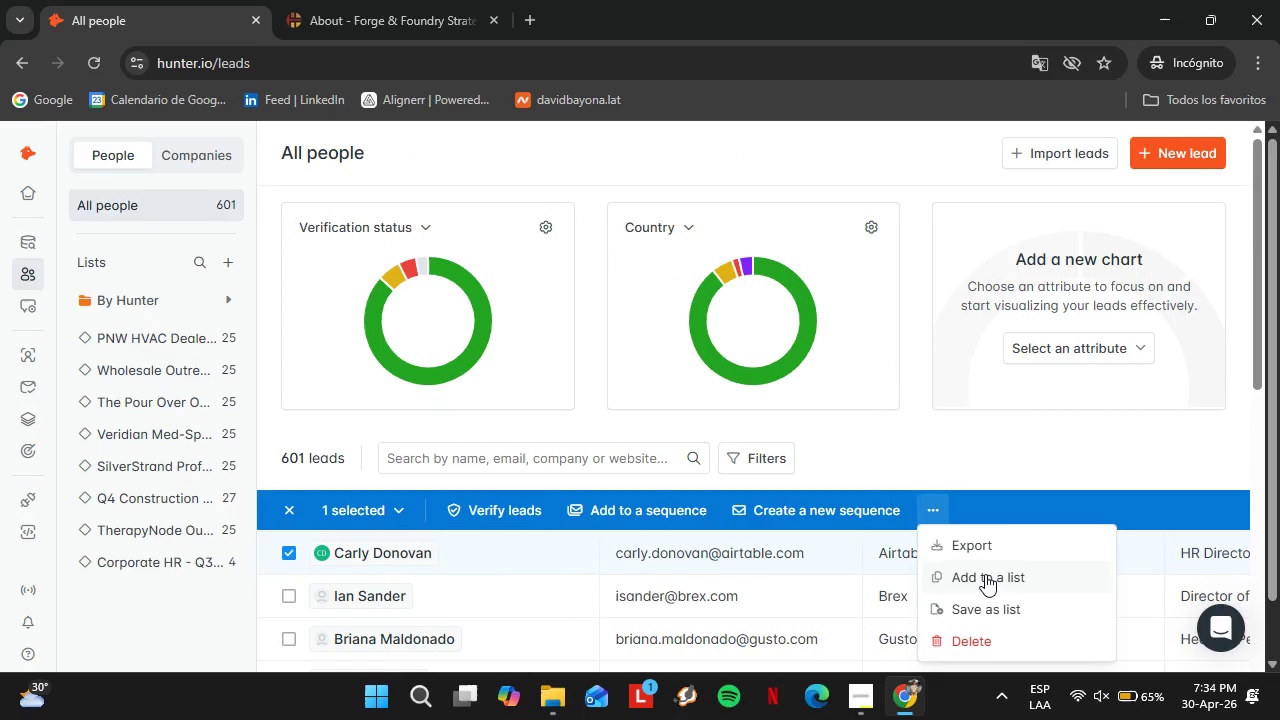 
left_click([985, 574])
 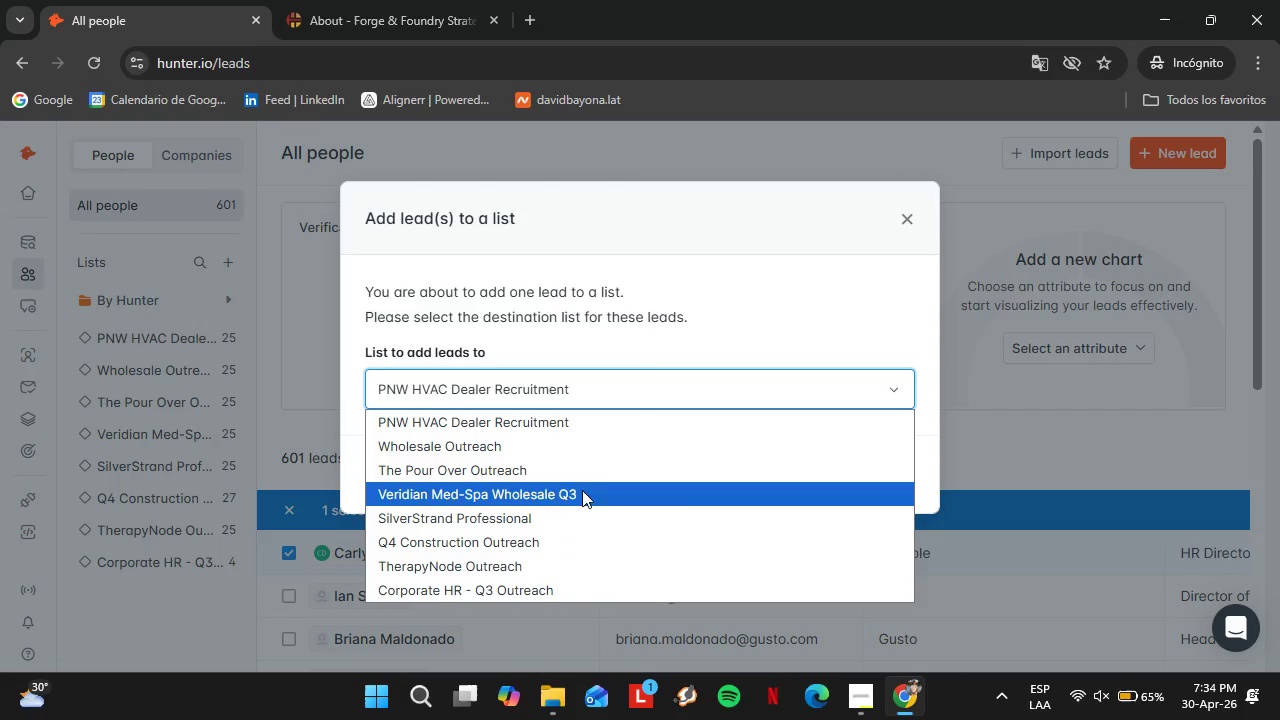 
left_click_drag(start_coordinate=[464, 533], to_coordinate=[459, 586])
 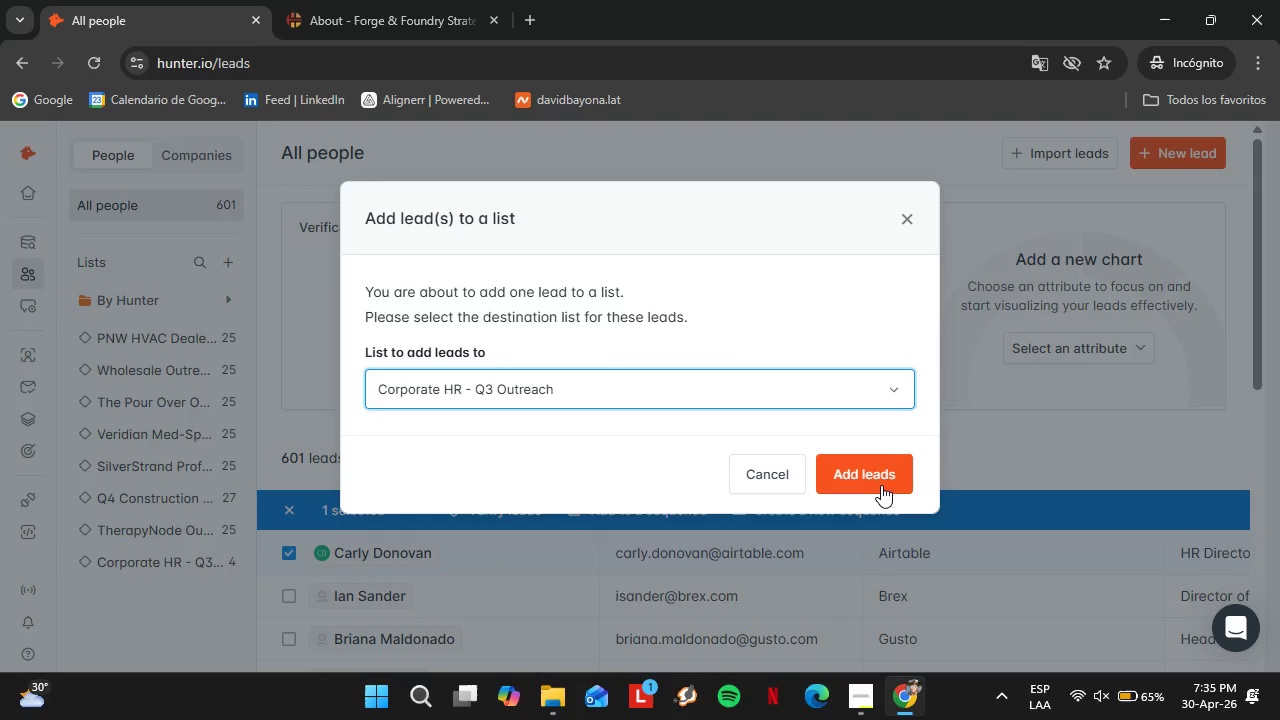 
left_click([873, 487])
 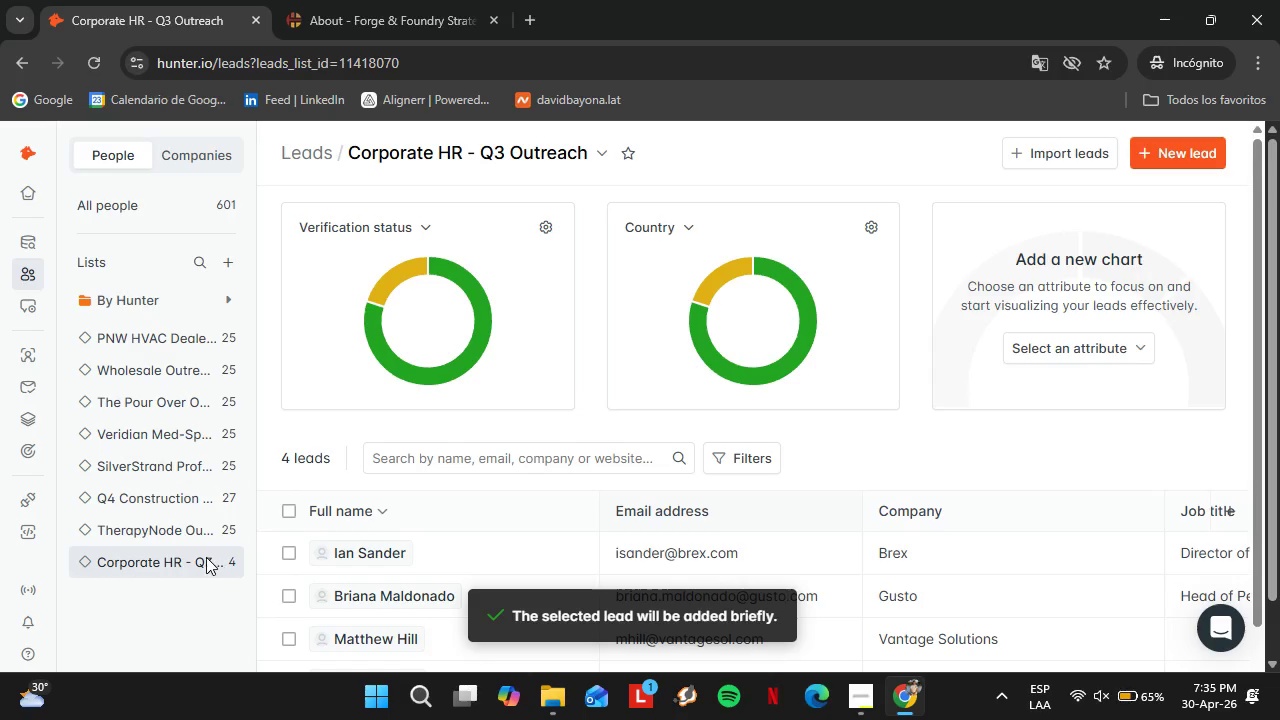 
wait(7.98)
 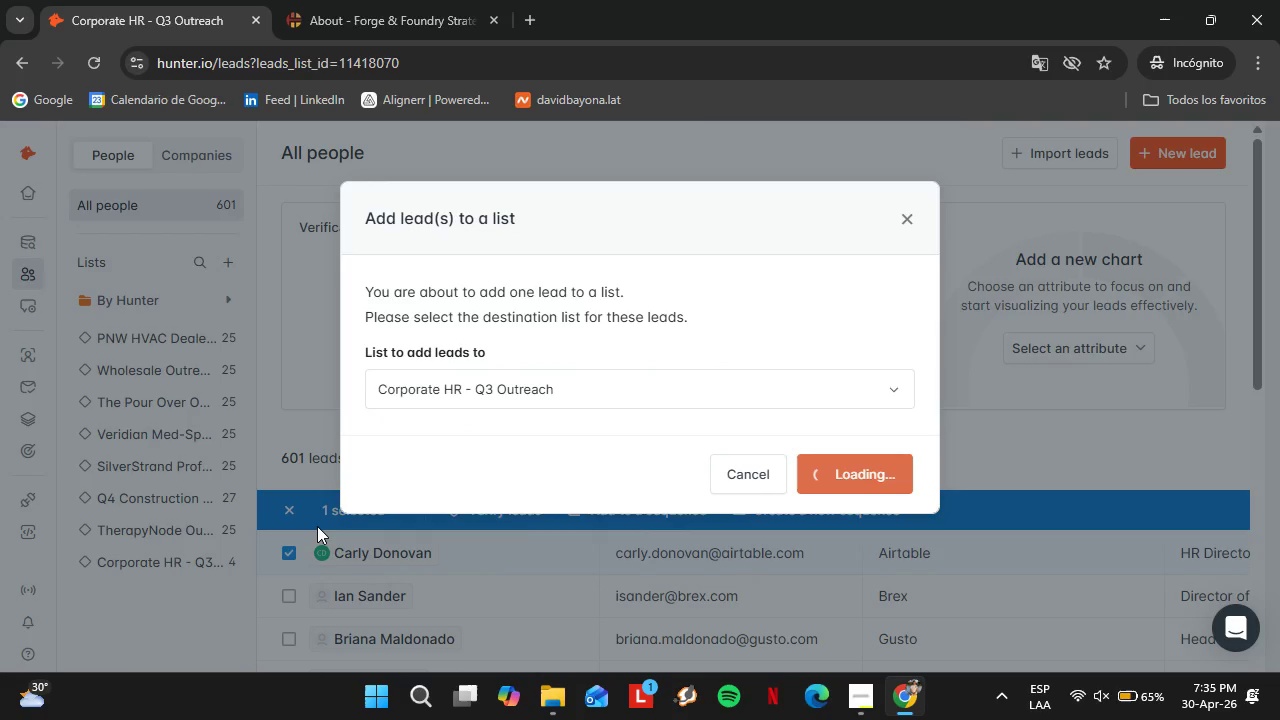 
left_click([182, 560])
 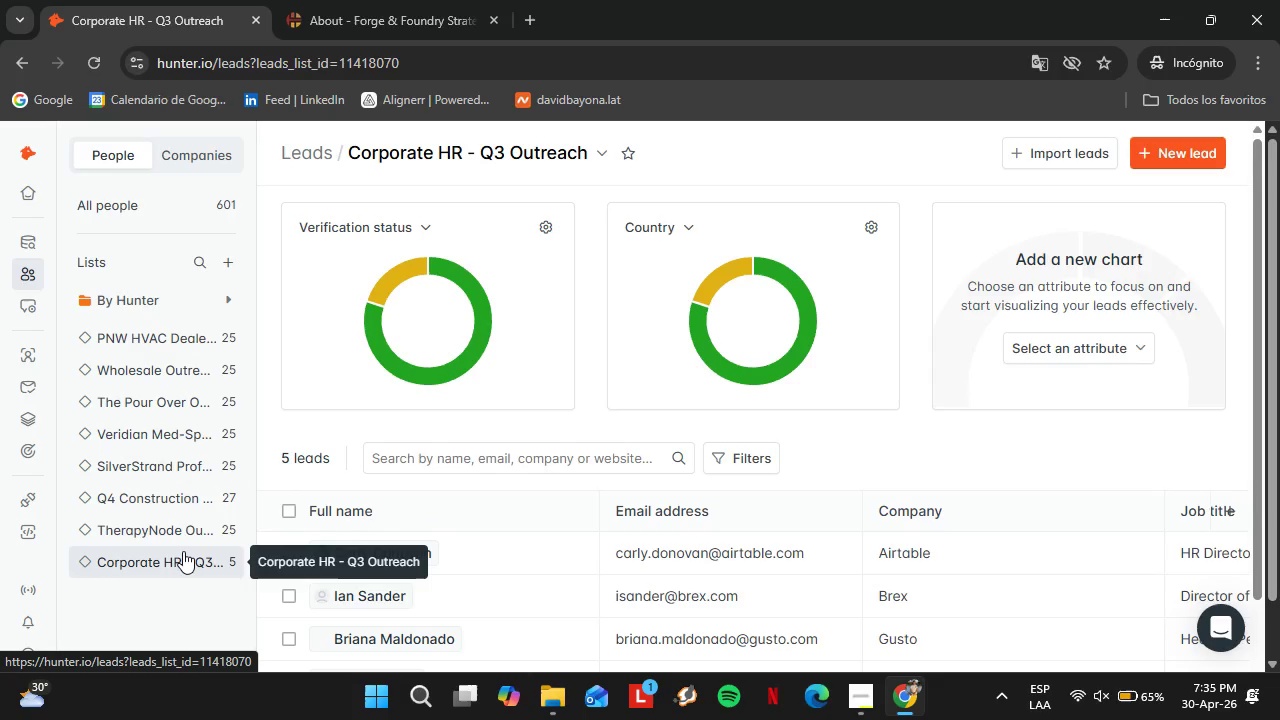 
wait(9.12)
 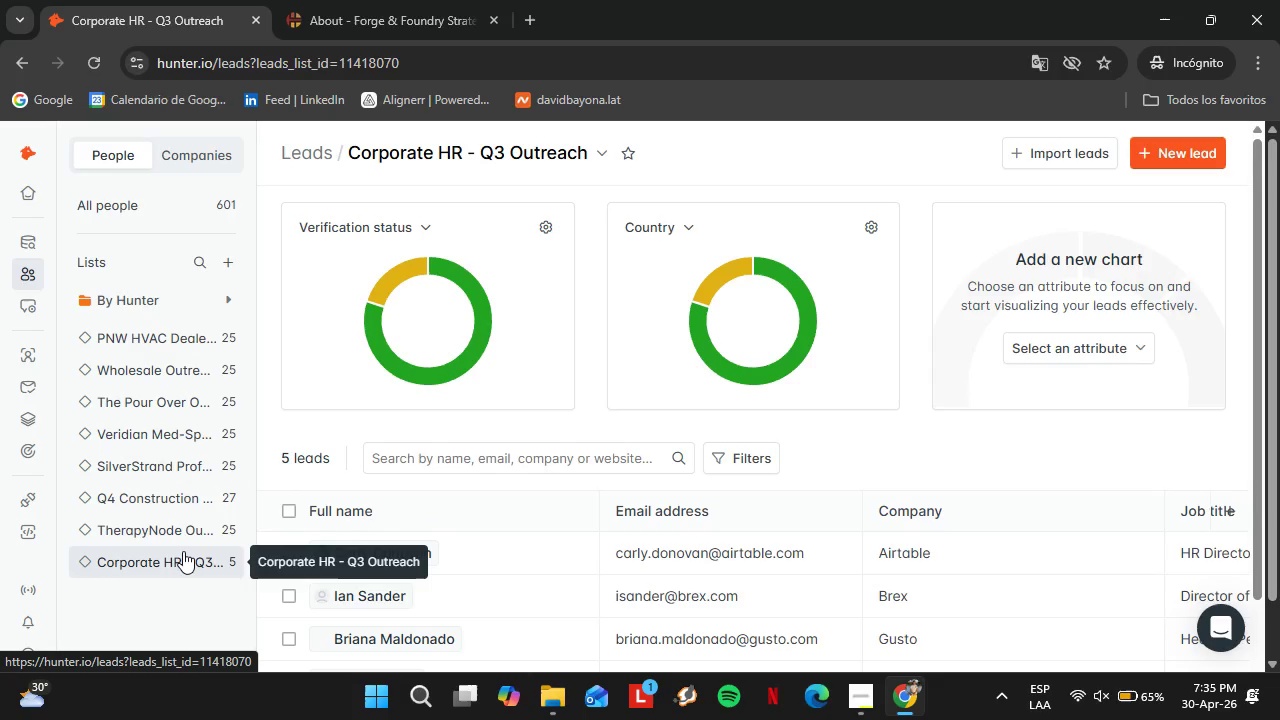 
scroll: coordinate [463, 567], scroll_direction: down, amount: 4.0
 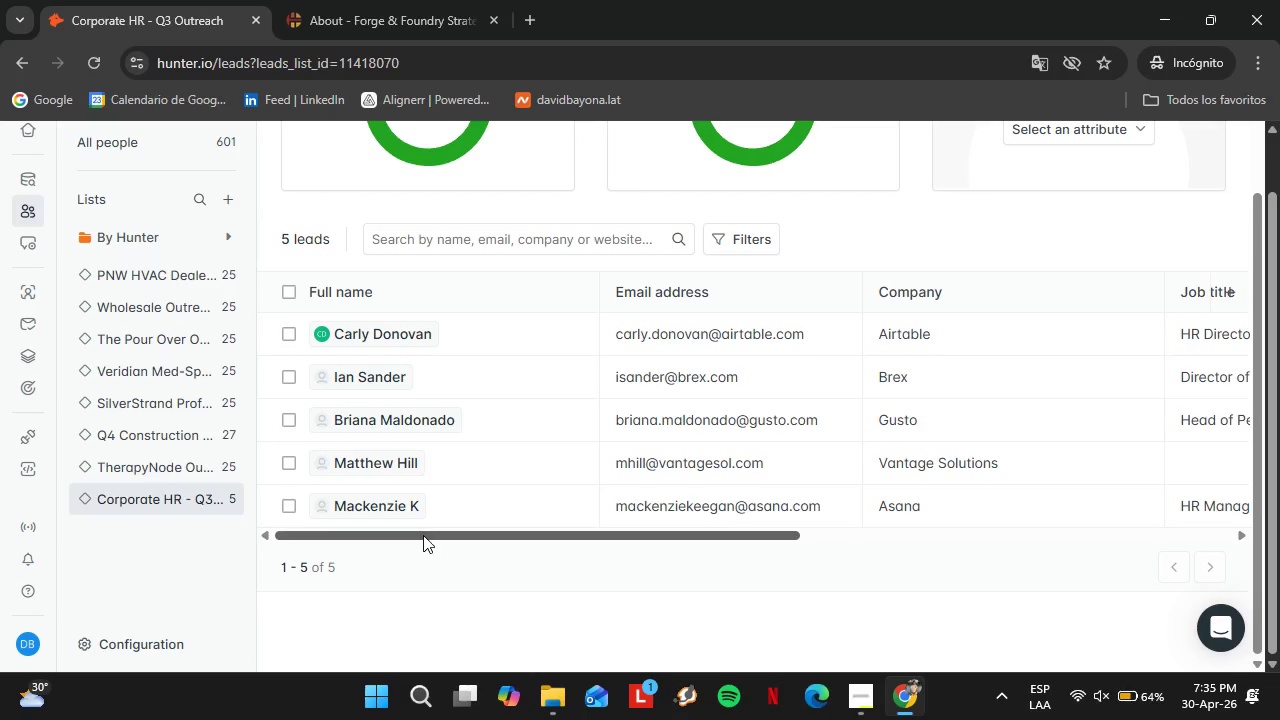 
left_click_drag(start_coordinate=[423, 535], to_coordinate=[951, 537])
 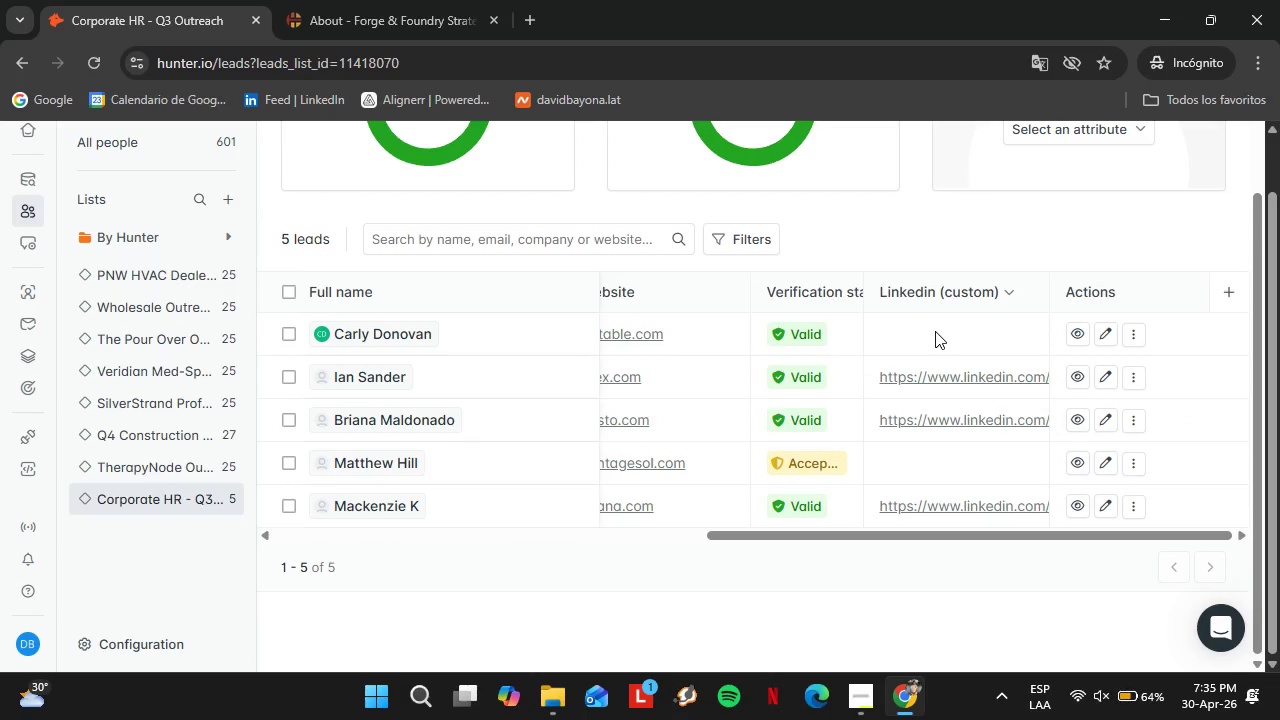 
double_click([935, 331])
 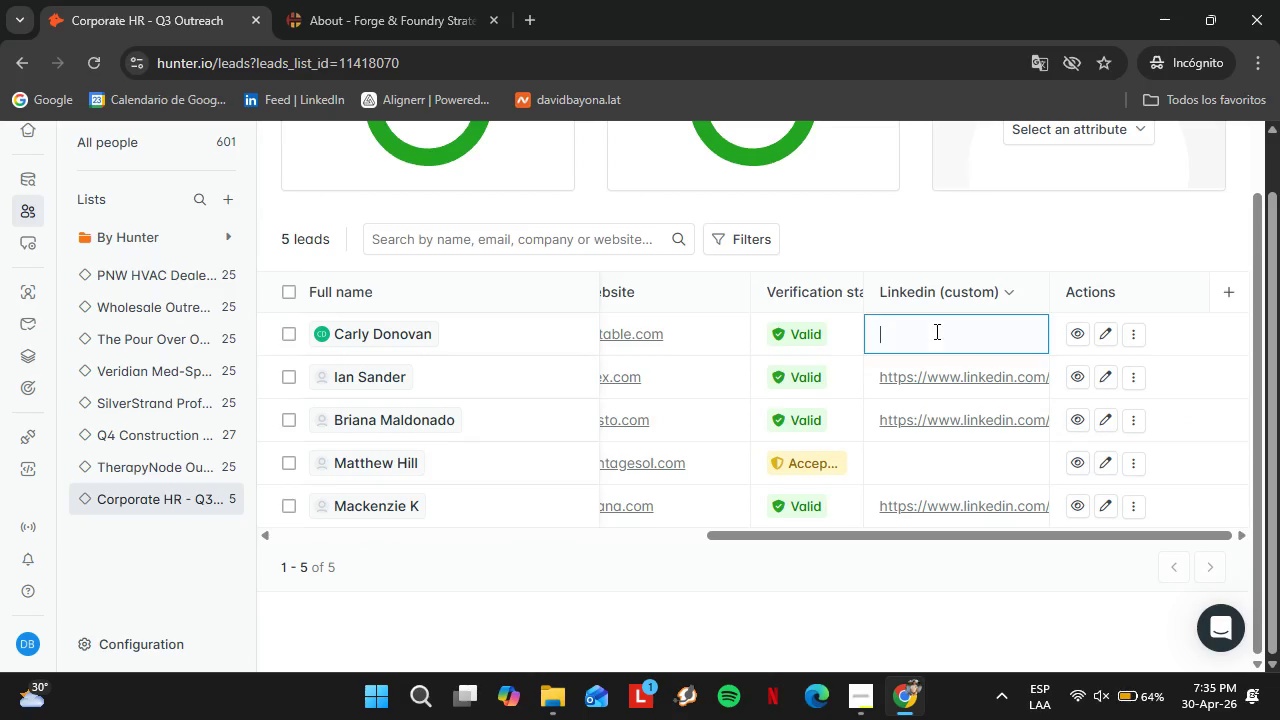 
triple_click([935, 331])
 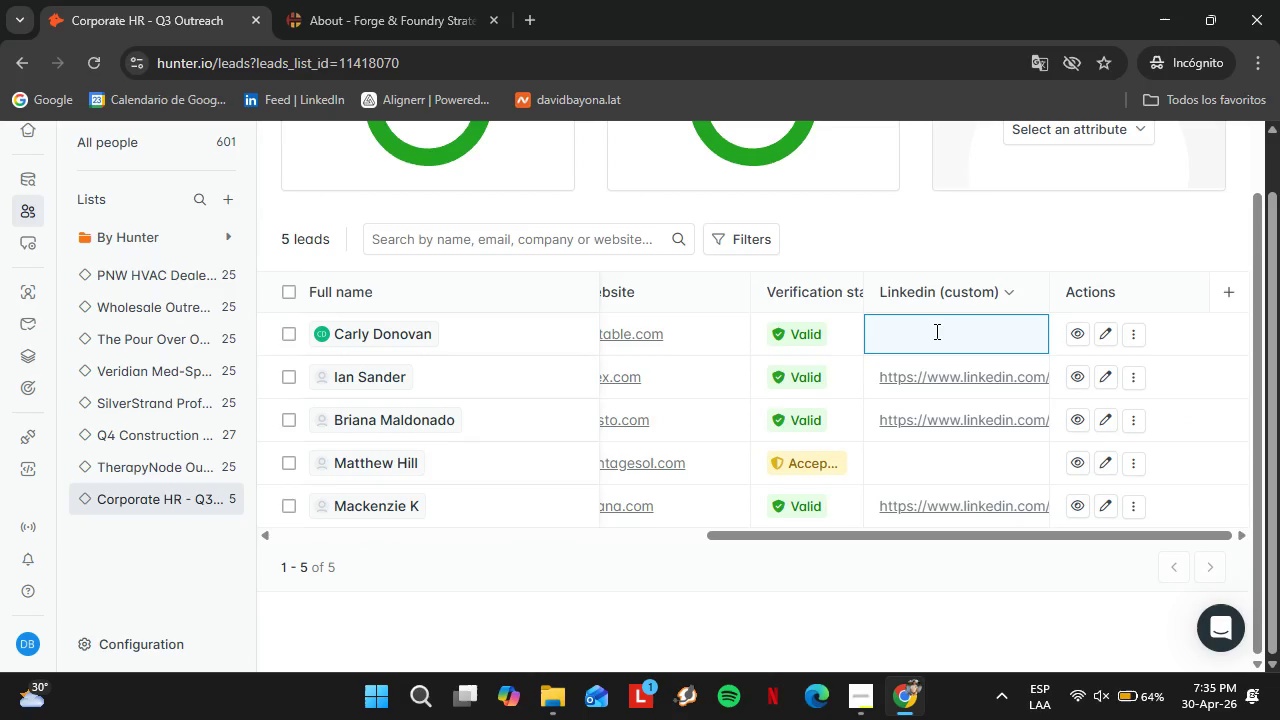 
key(Control+V)
 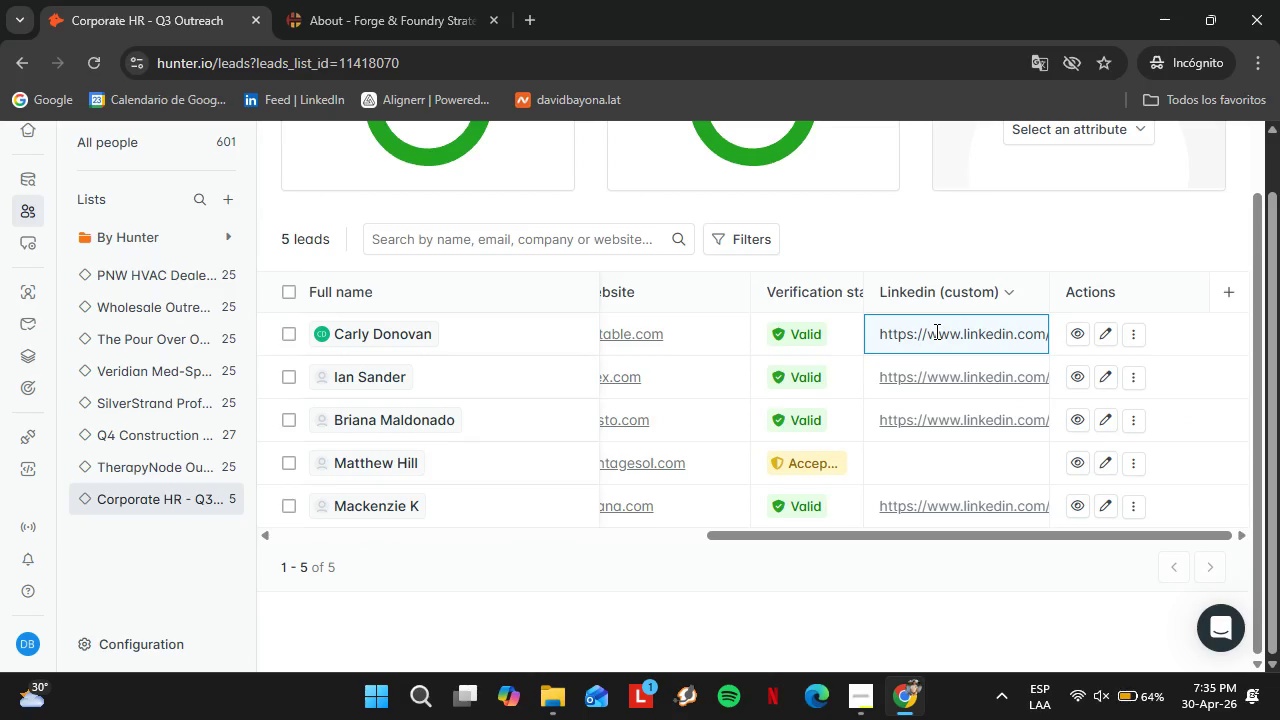 
key(Enter)
 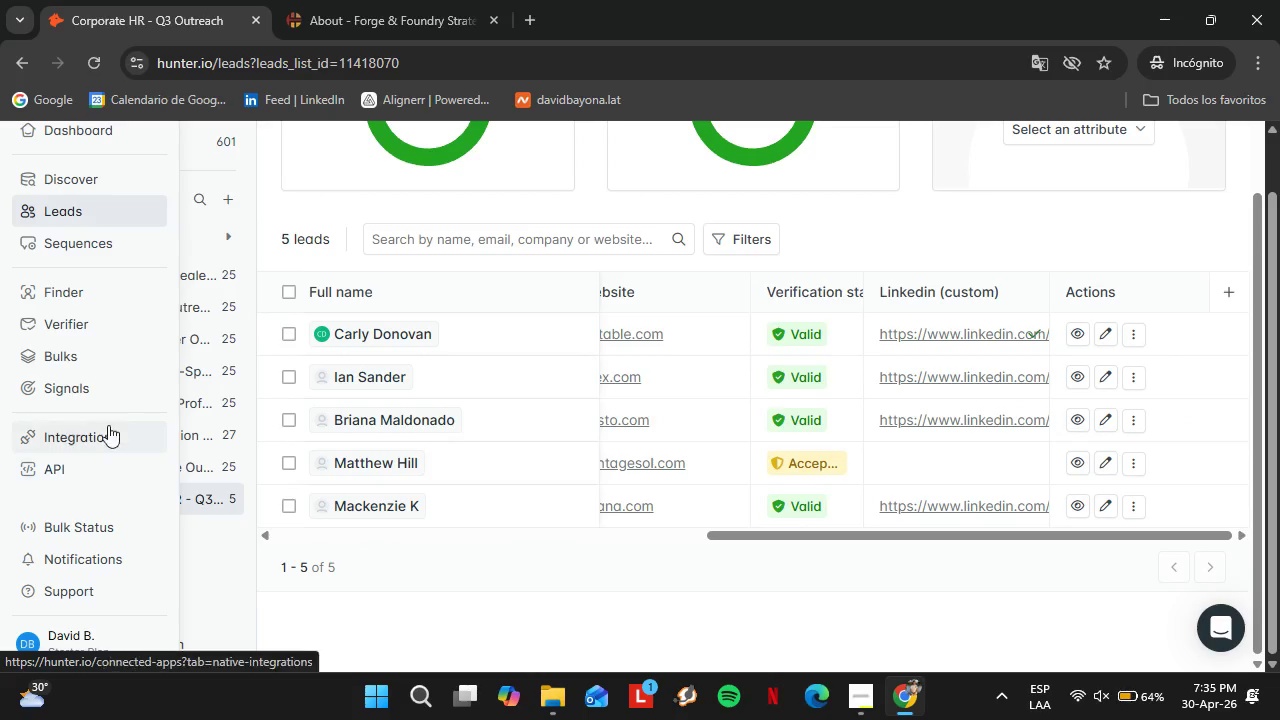 
left_click([88, 290])
 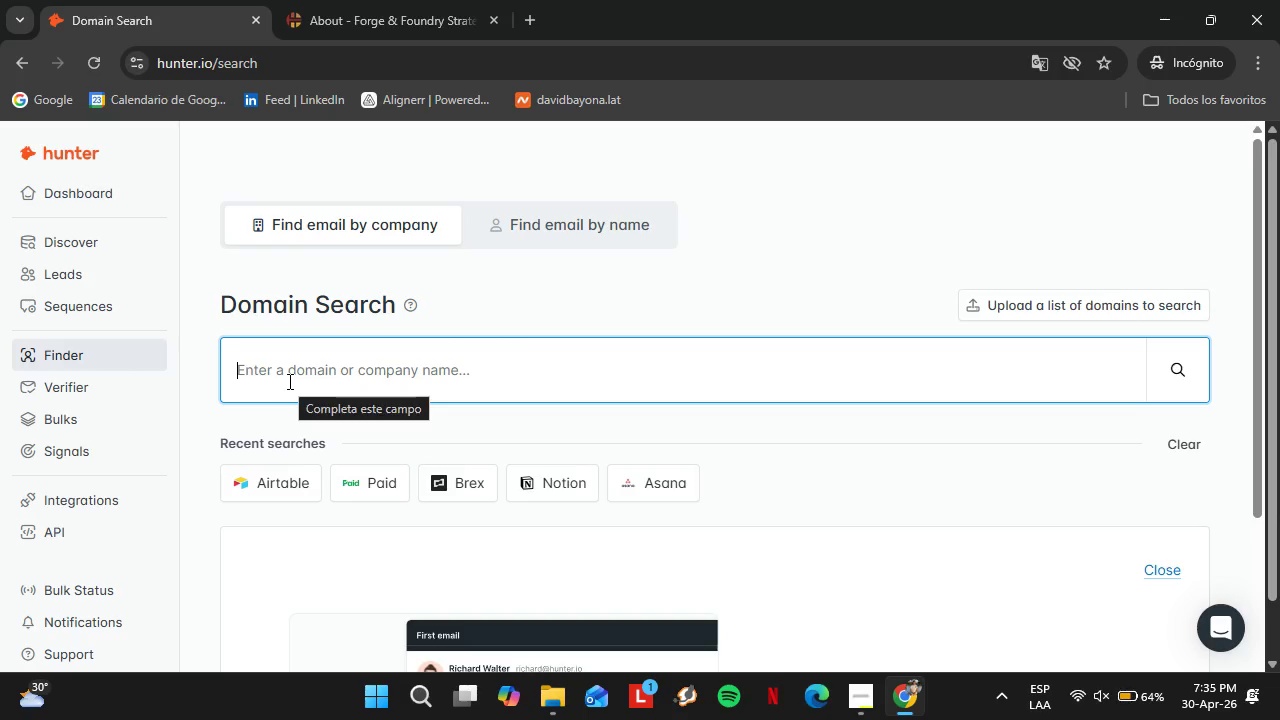 
wait(5.52)
 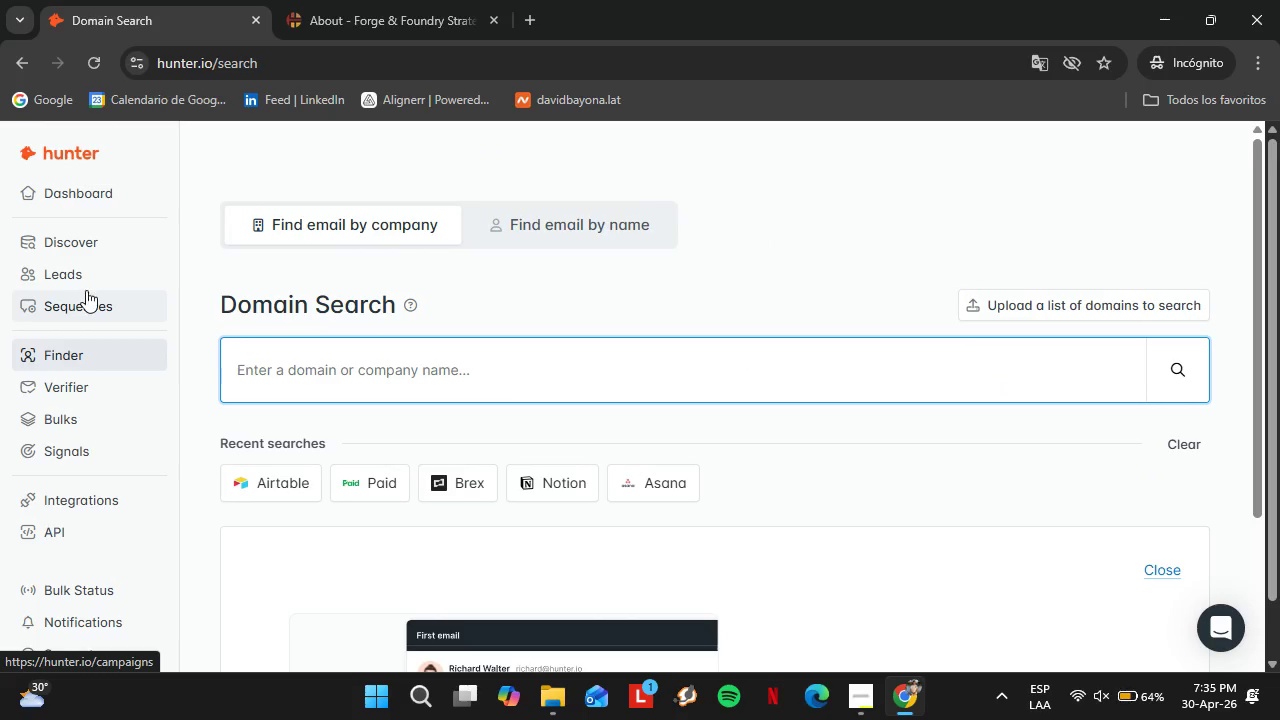 
type(figma.com)
 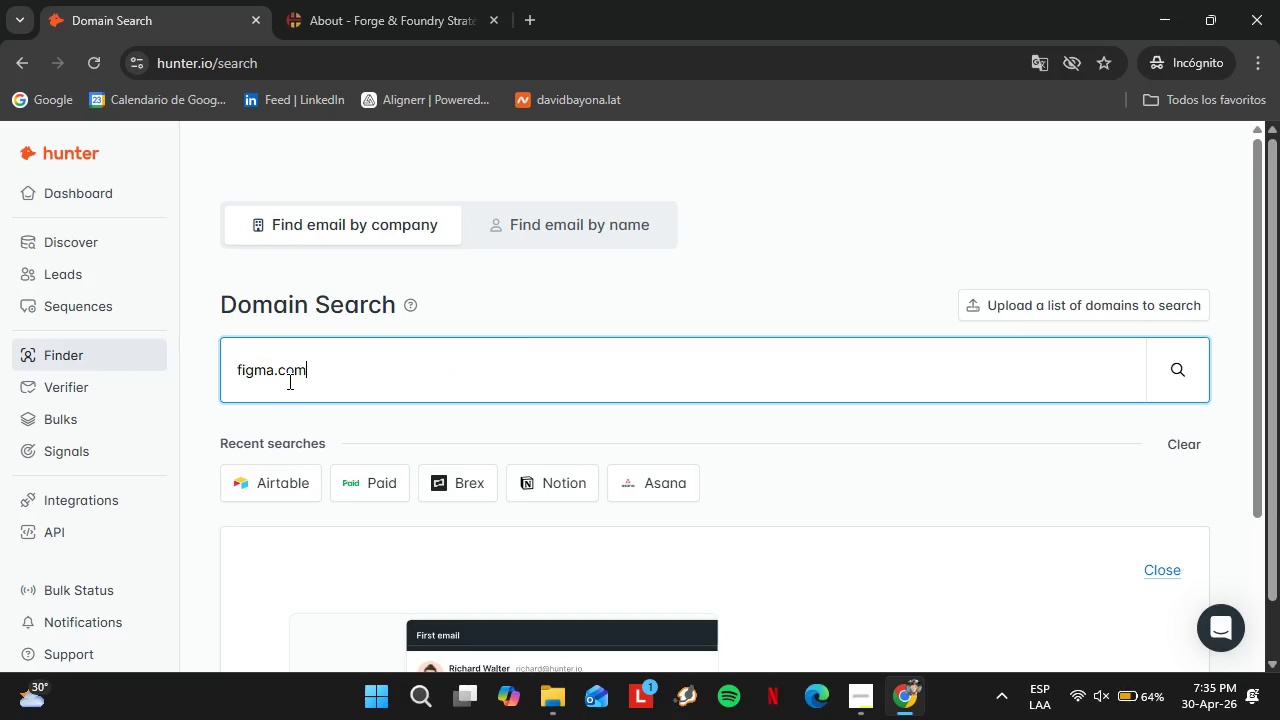 
key(Enter)
 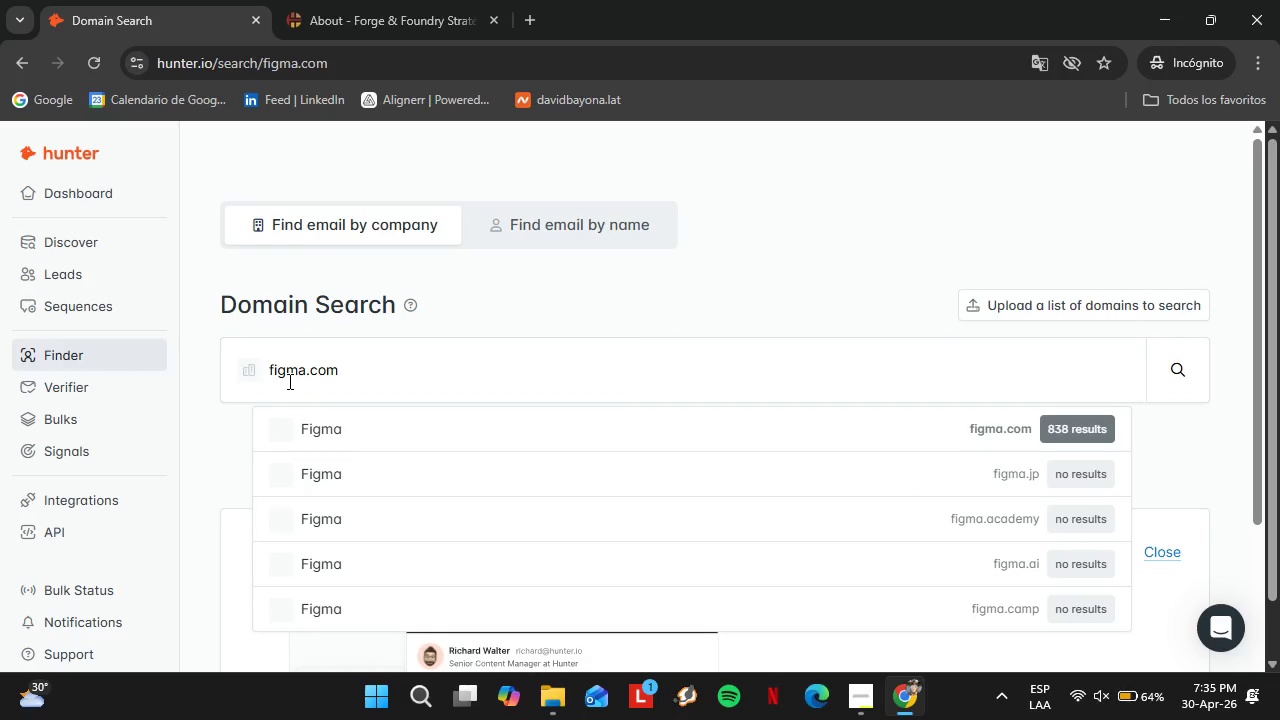 
wait(5.73)
 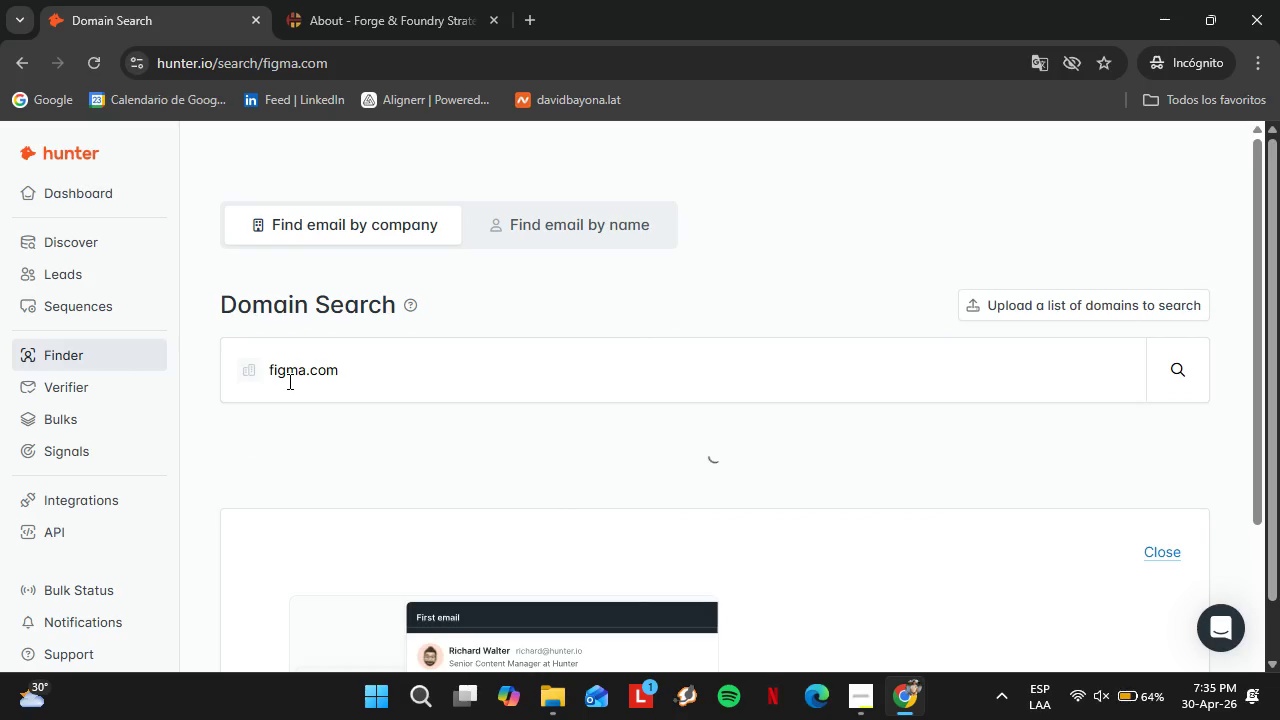 
left_click([466, 439])
 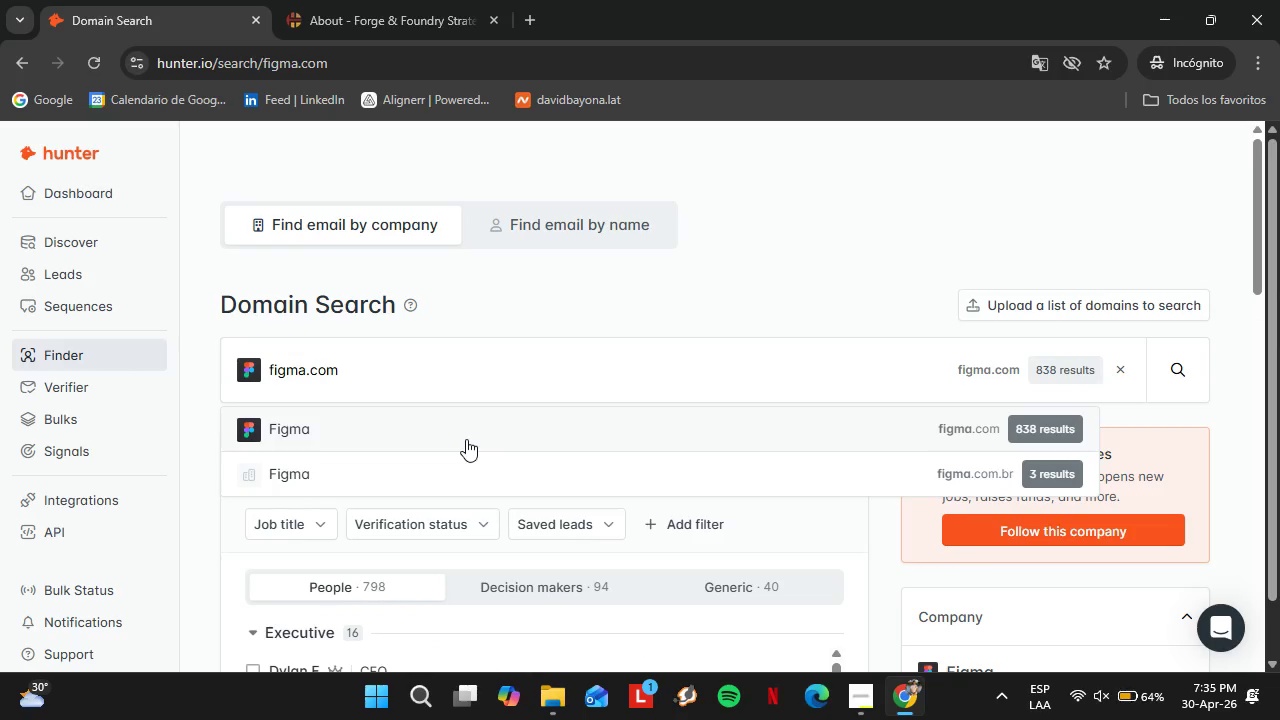 
wait(6.06)
 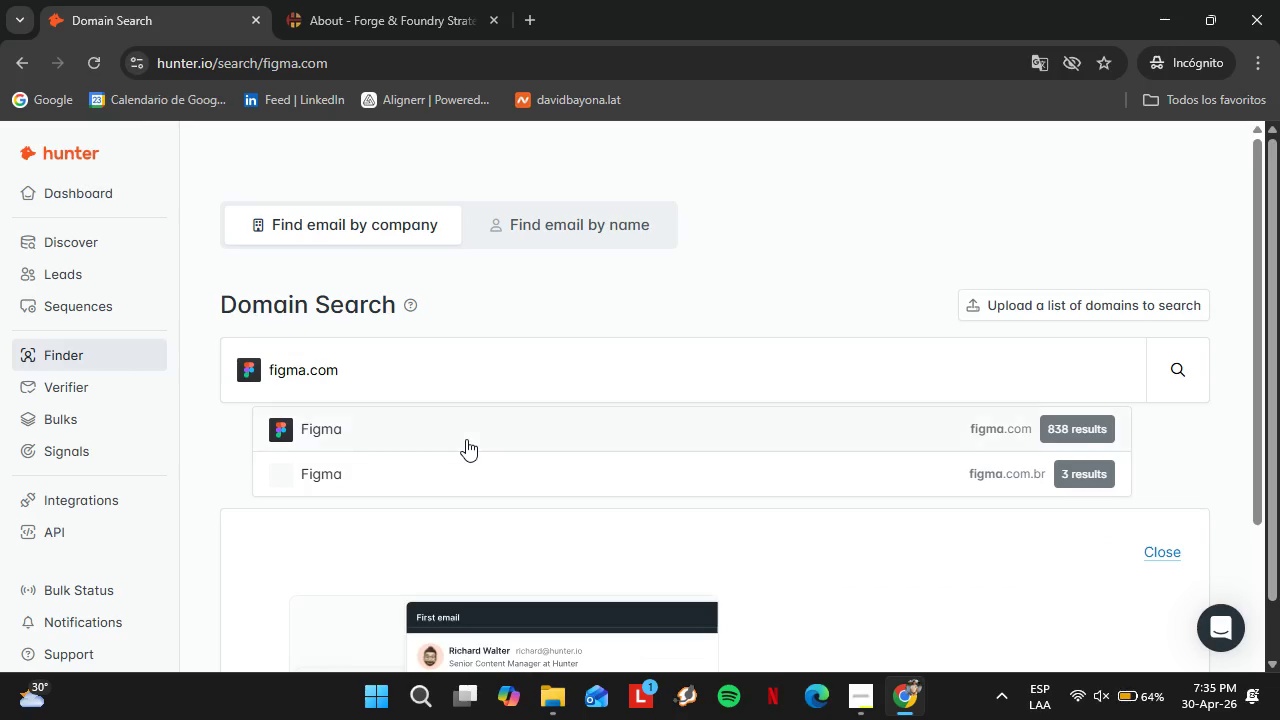 
scroll: coordinate [351, 452], scroll_direction: down, amount: 4.0
 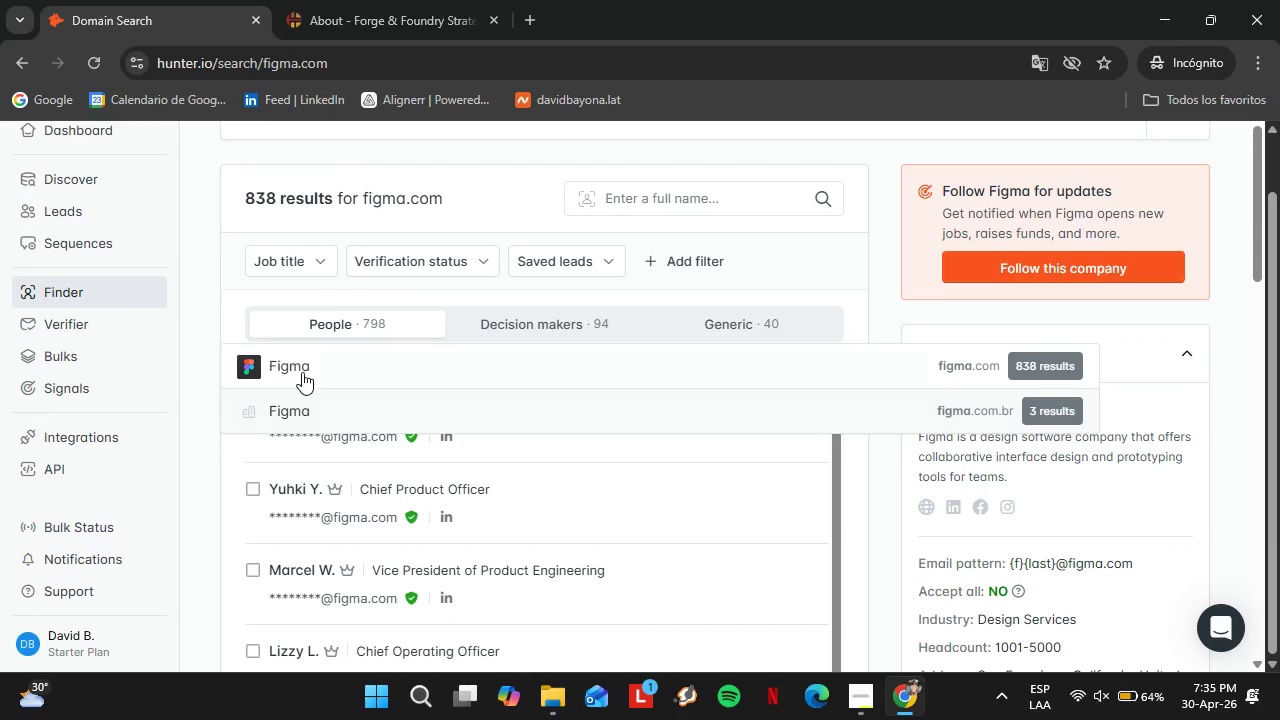 
left_click([292, 368])
 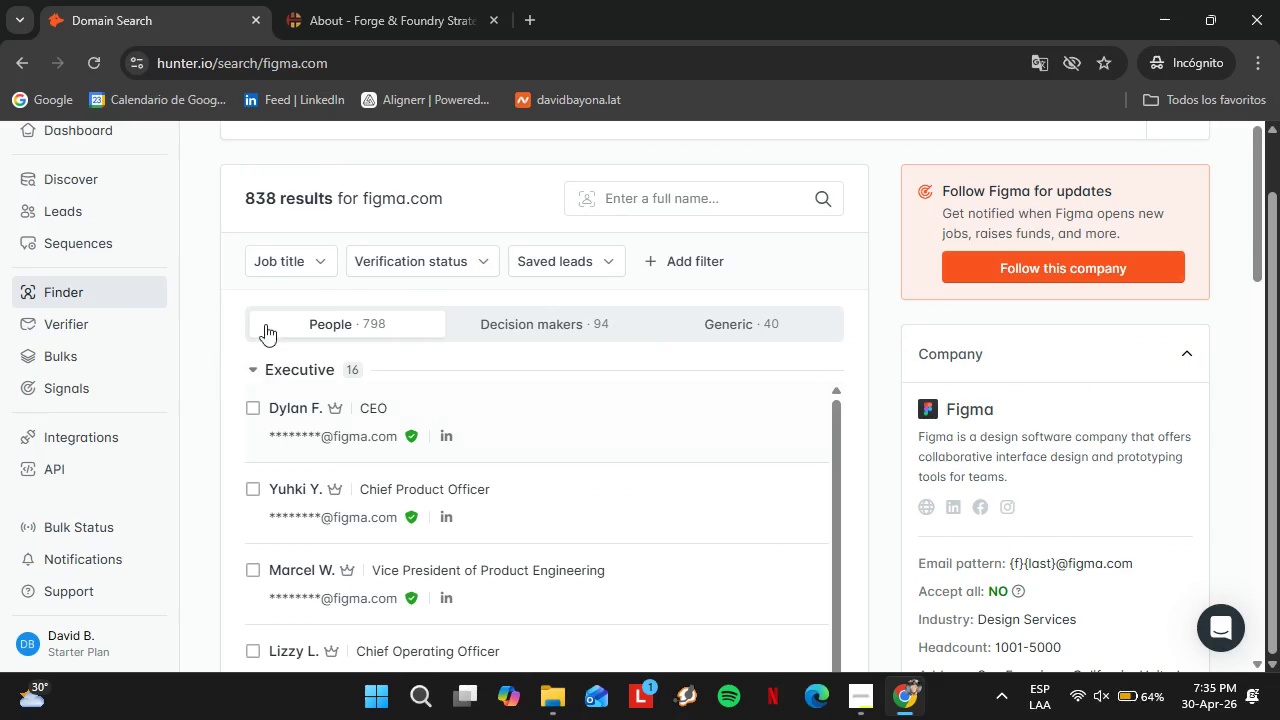 
left_click([299, 266])
 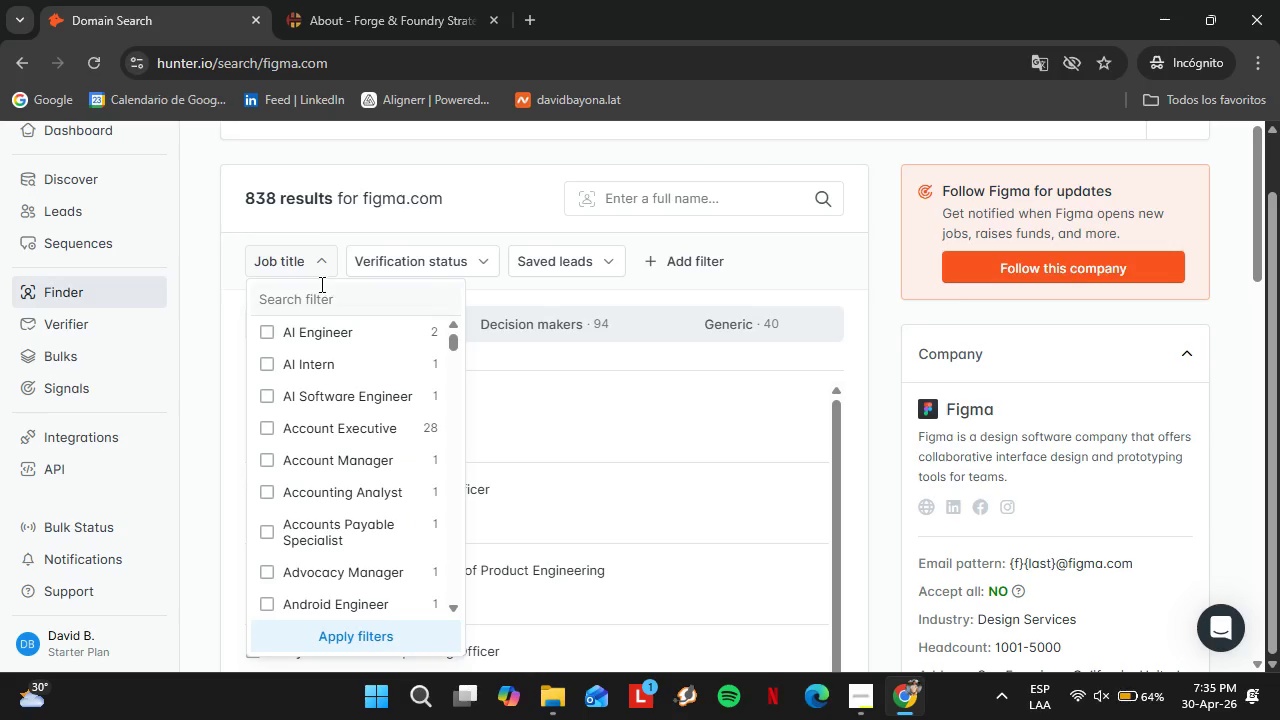 
left_click([320, 284])
 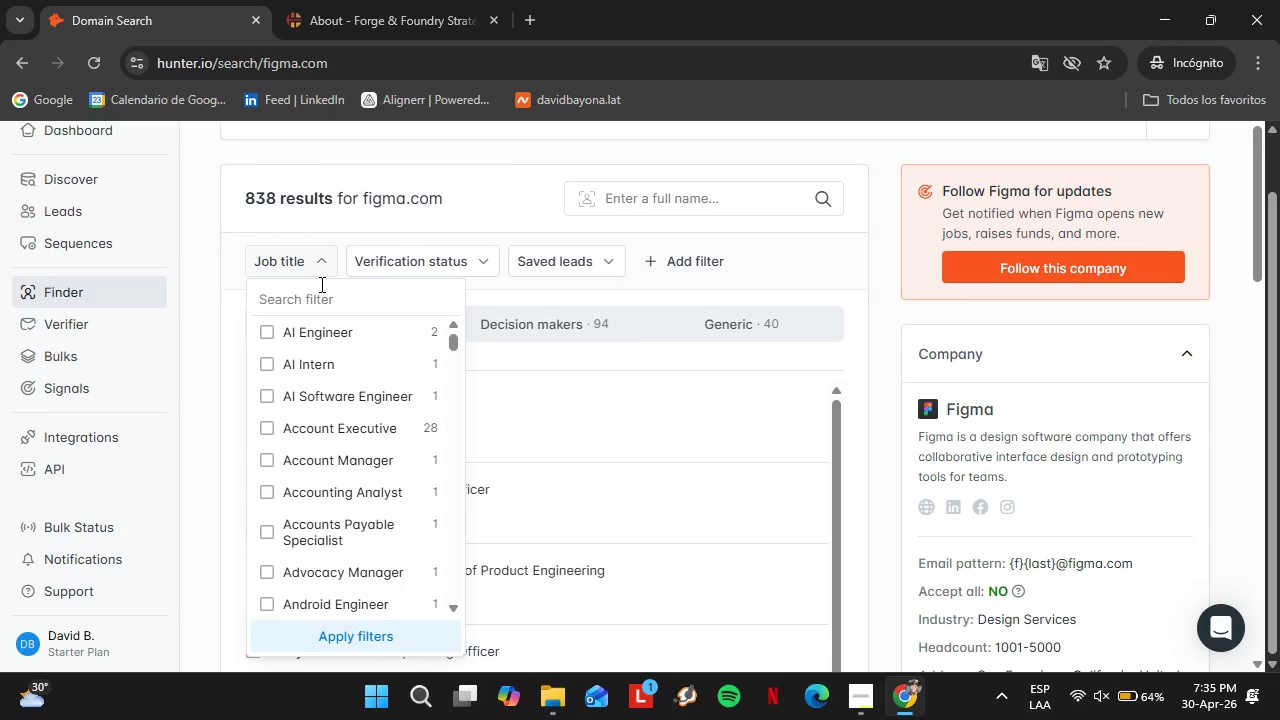 
type(HR)
 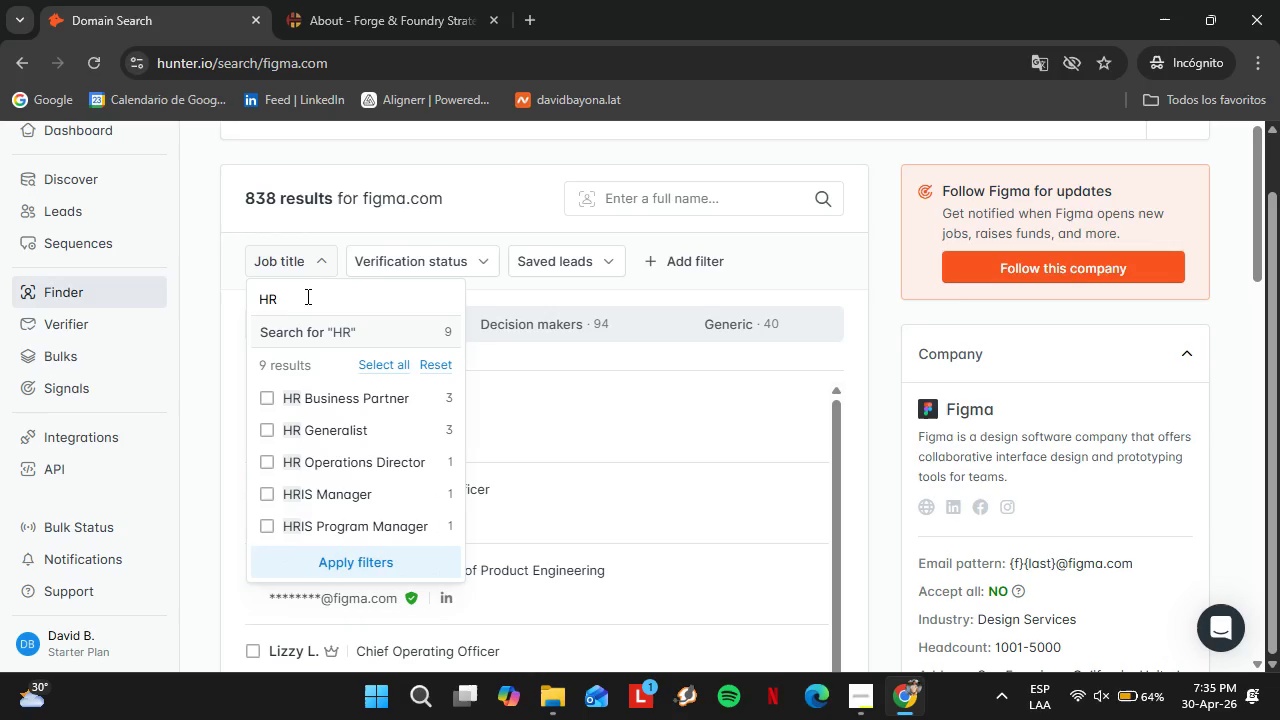 
wait(6.45)
 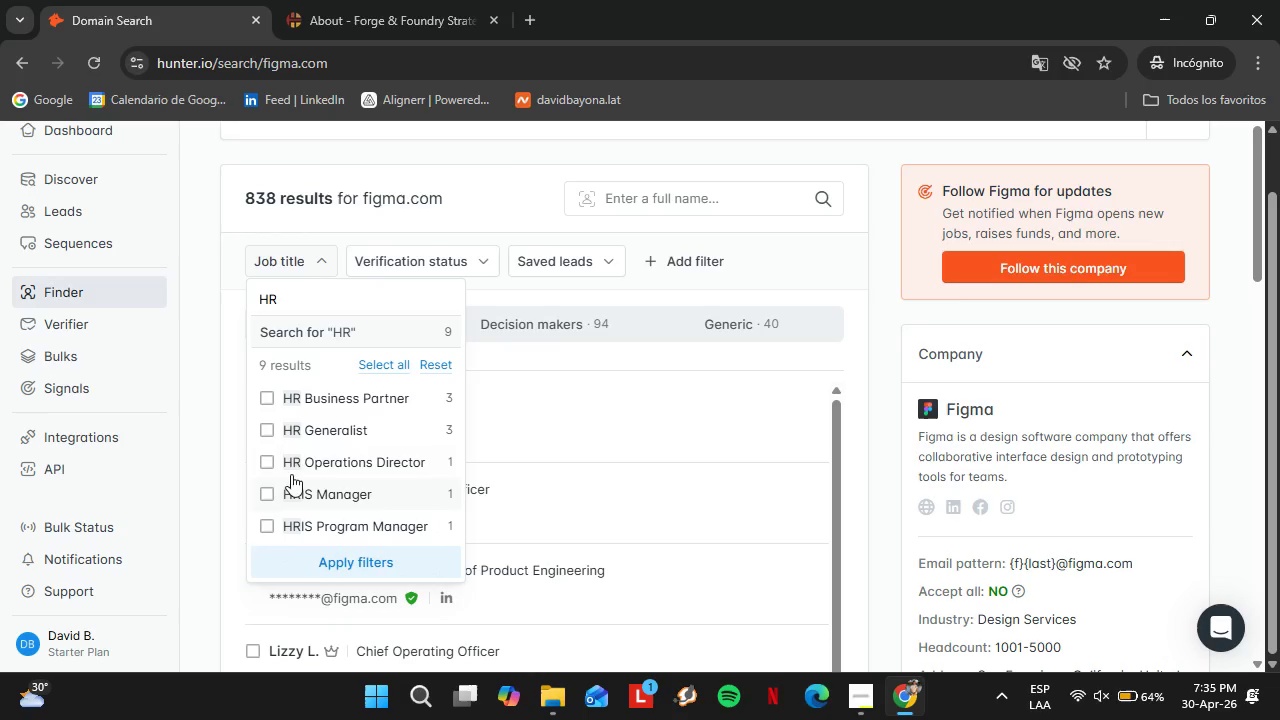 
left_click_drag(start_coordinate=[299, 300], to_coordinate=[223, 303])
 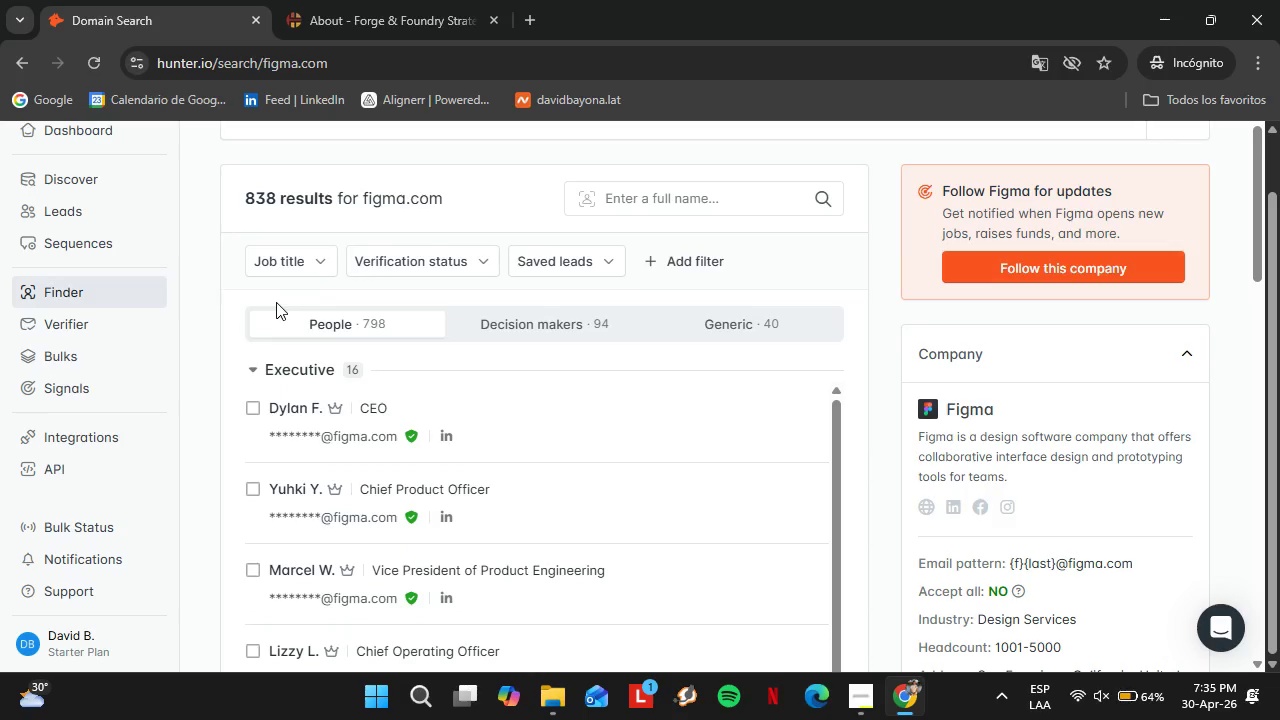 
hold_key(key=ShiftLeft, duration=0.55)
 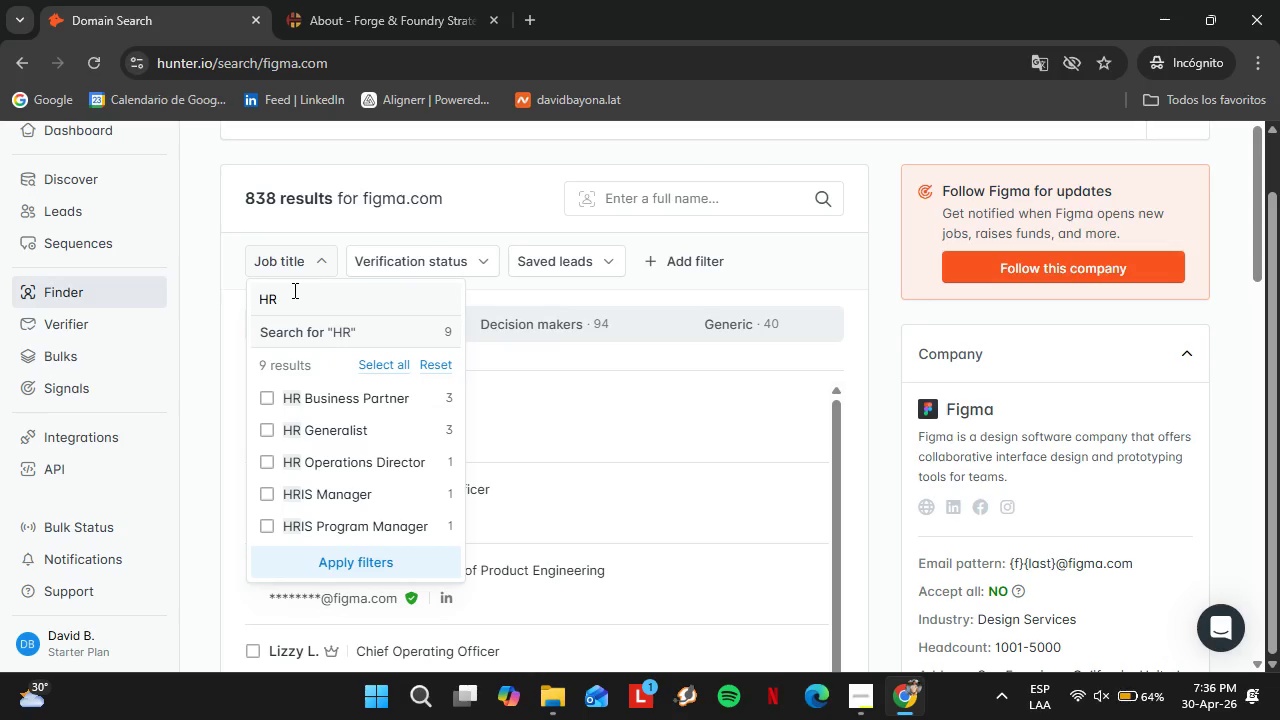 
double_click([293, 290])
 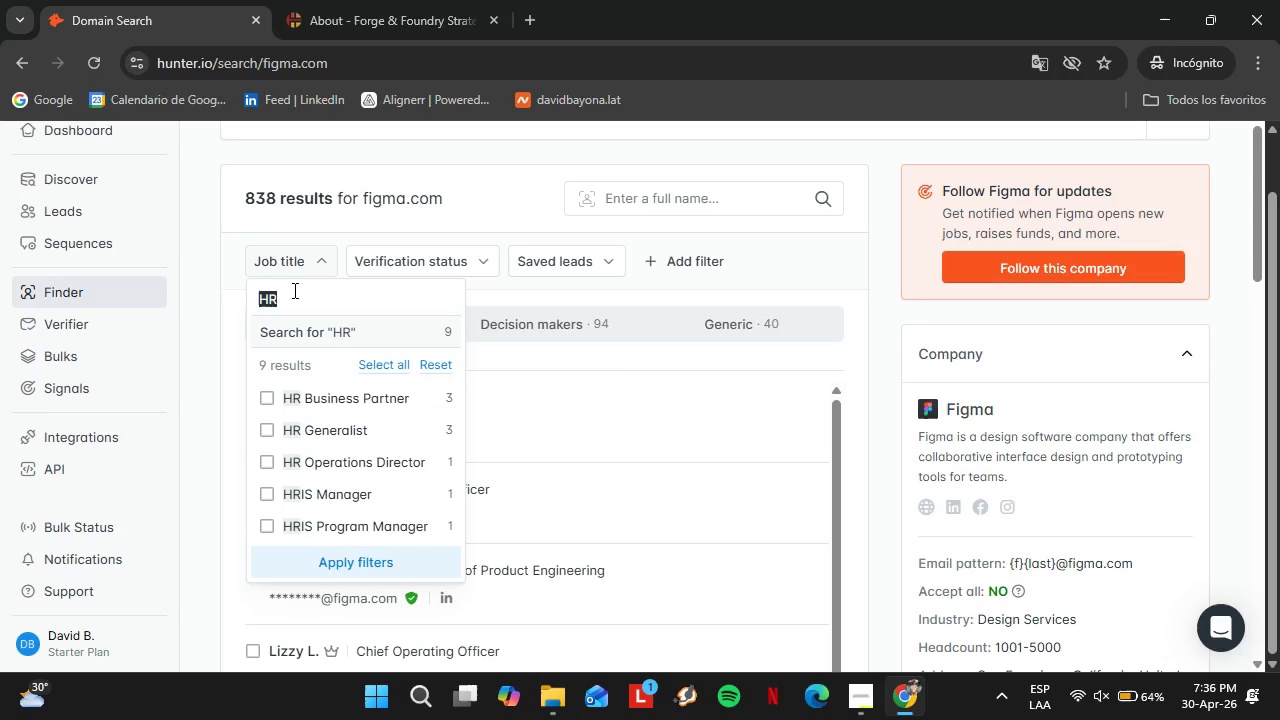 
type(People)
 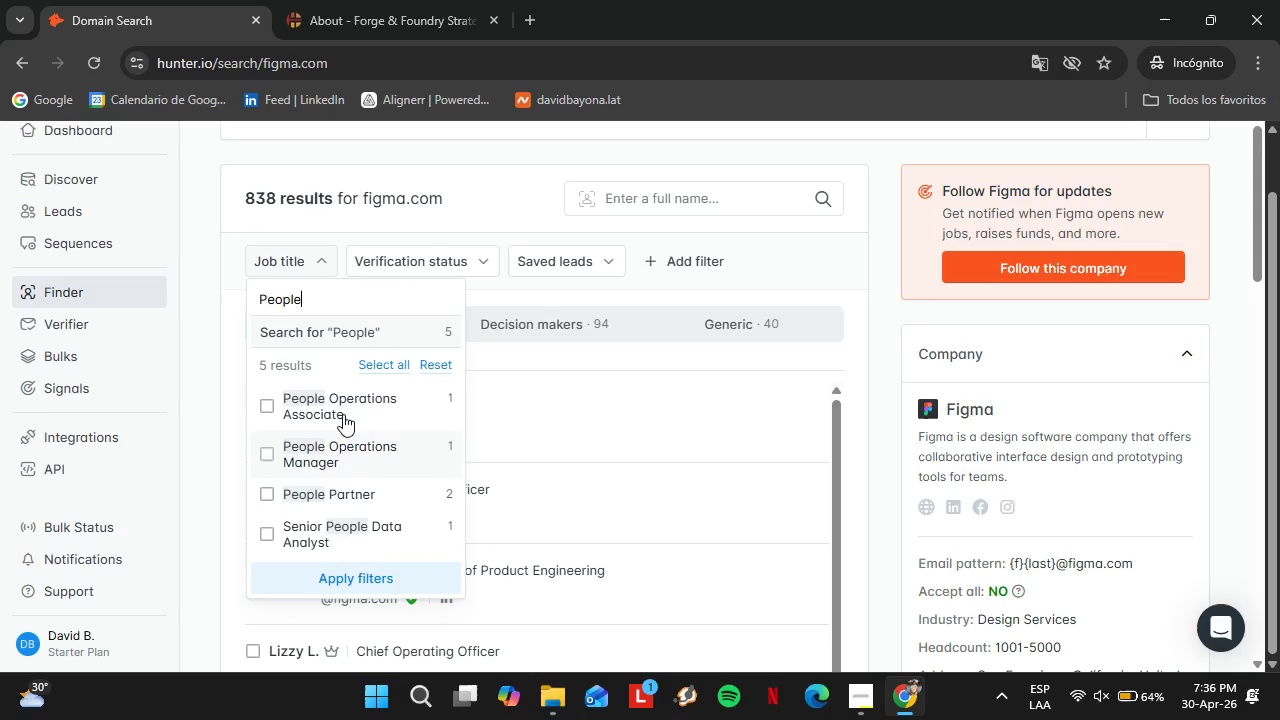 
wait(5.98)
 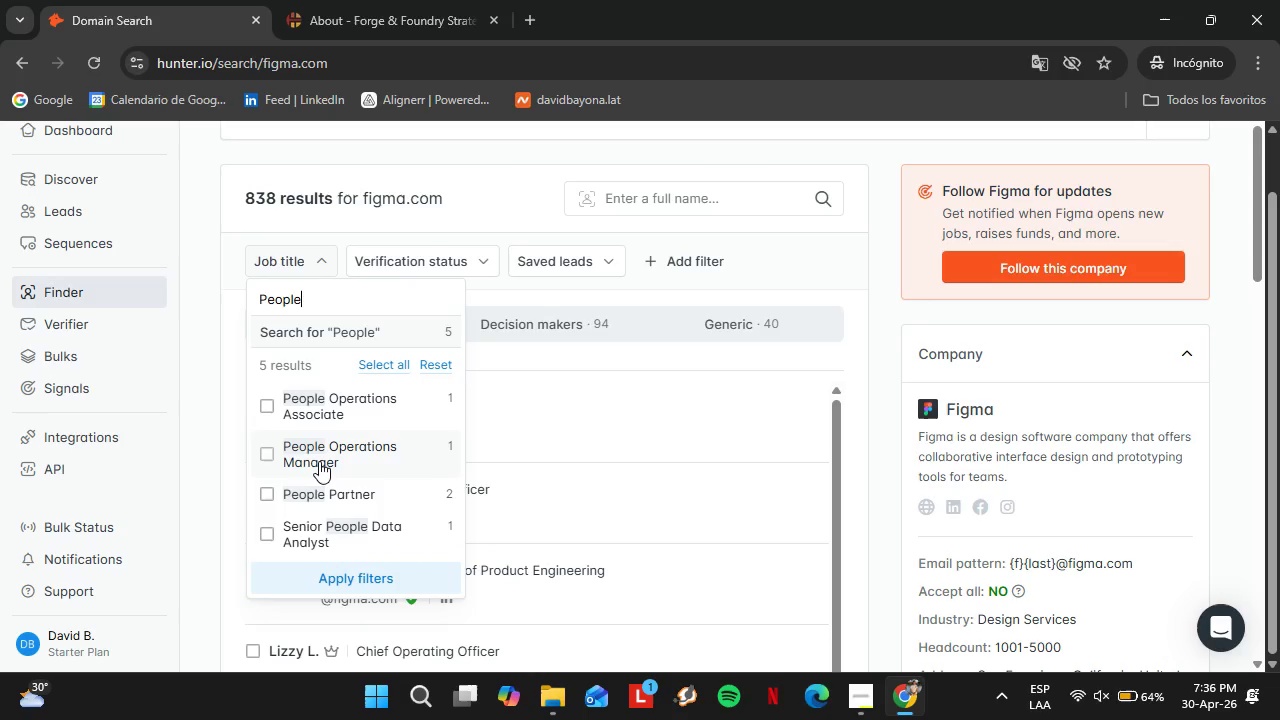 
left_click([278, 456])
 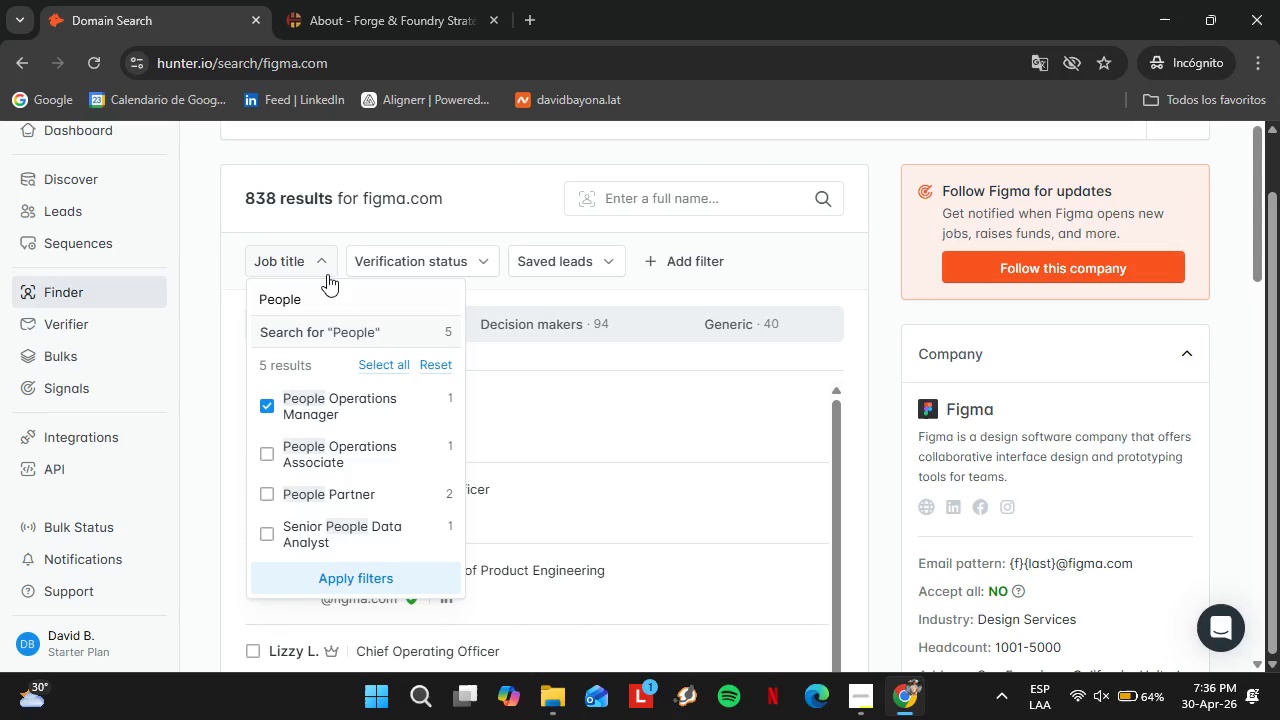 
double_click([327, 307])
 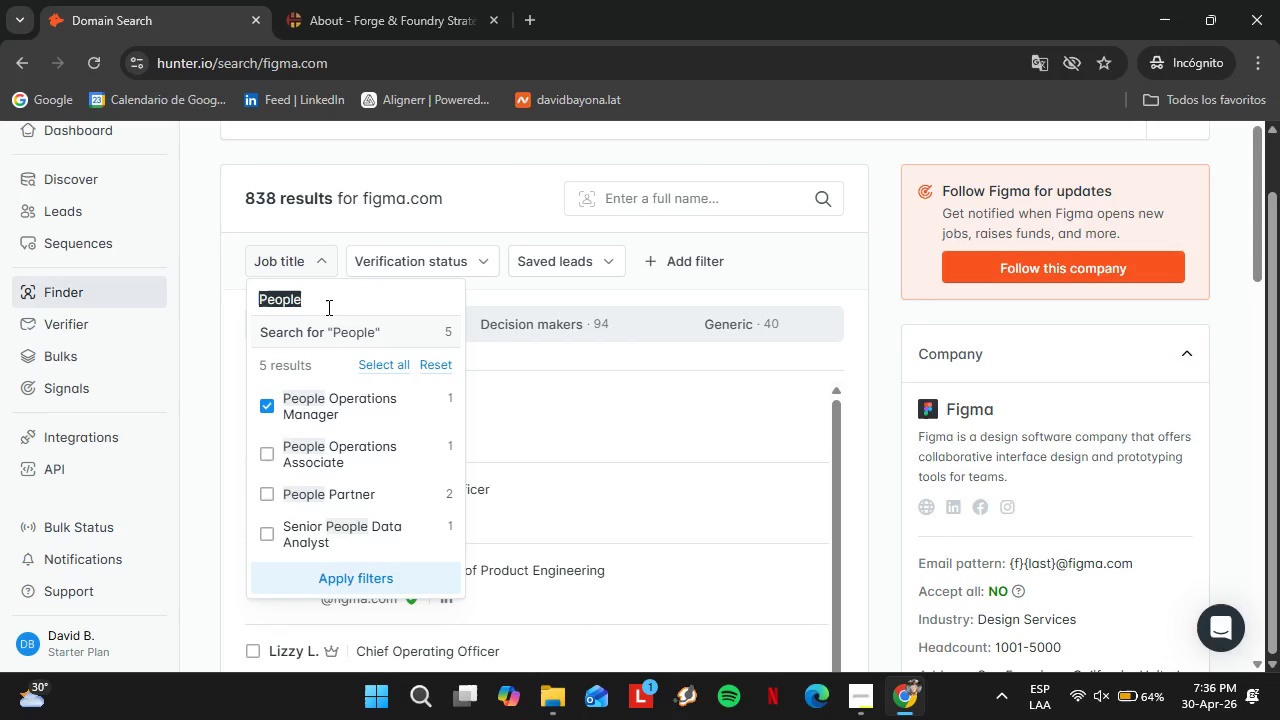 
triple_click([327, 307])
 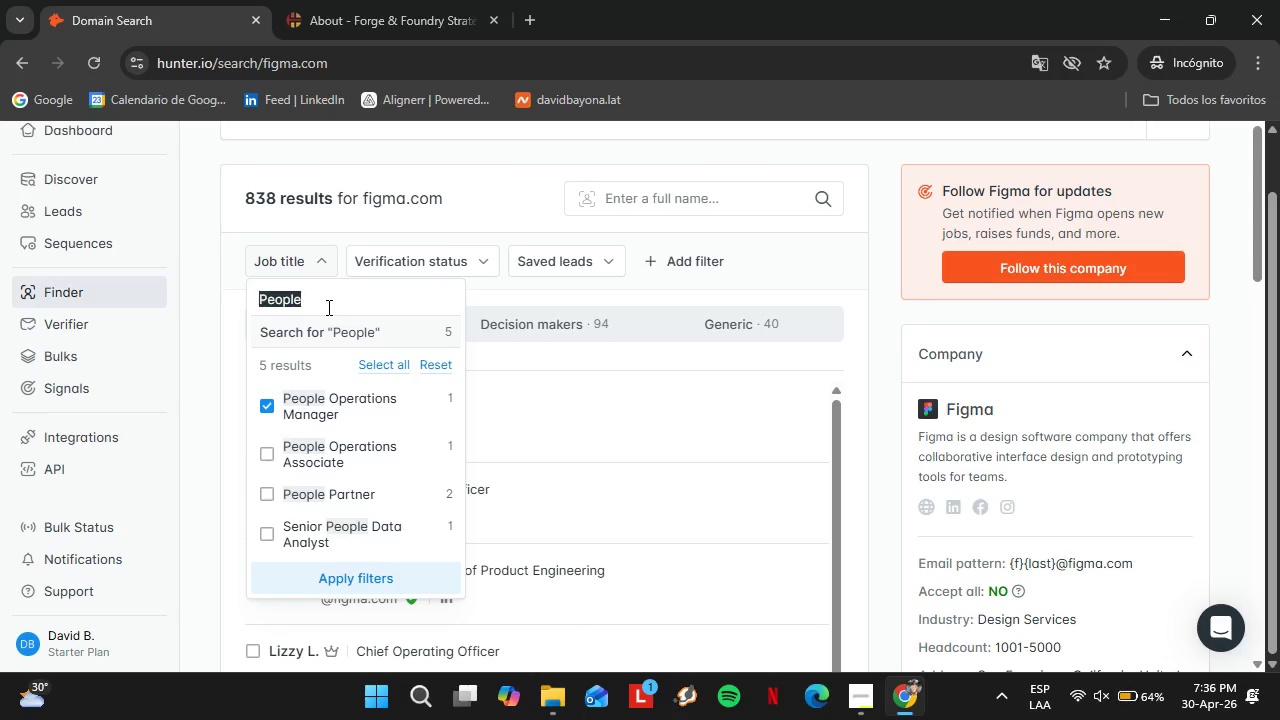 
type(HR)
 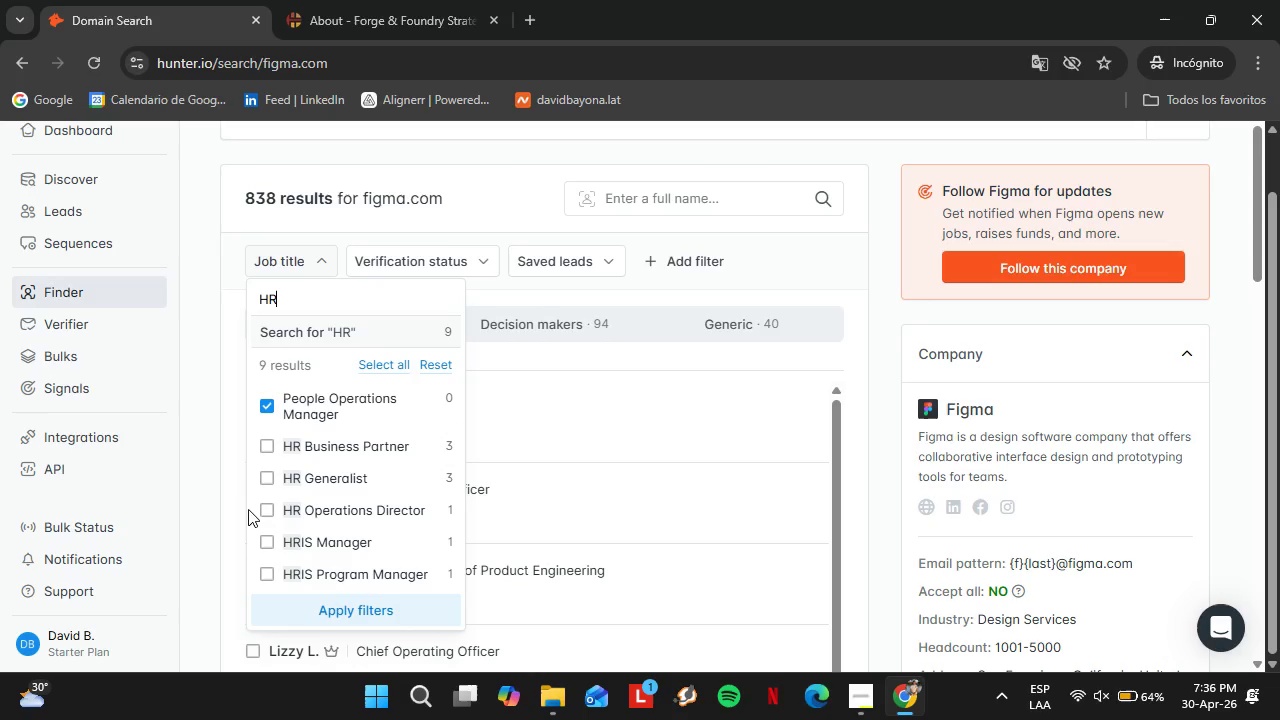 
left_click([261, 507])
 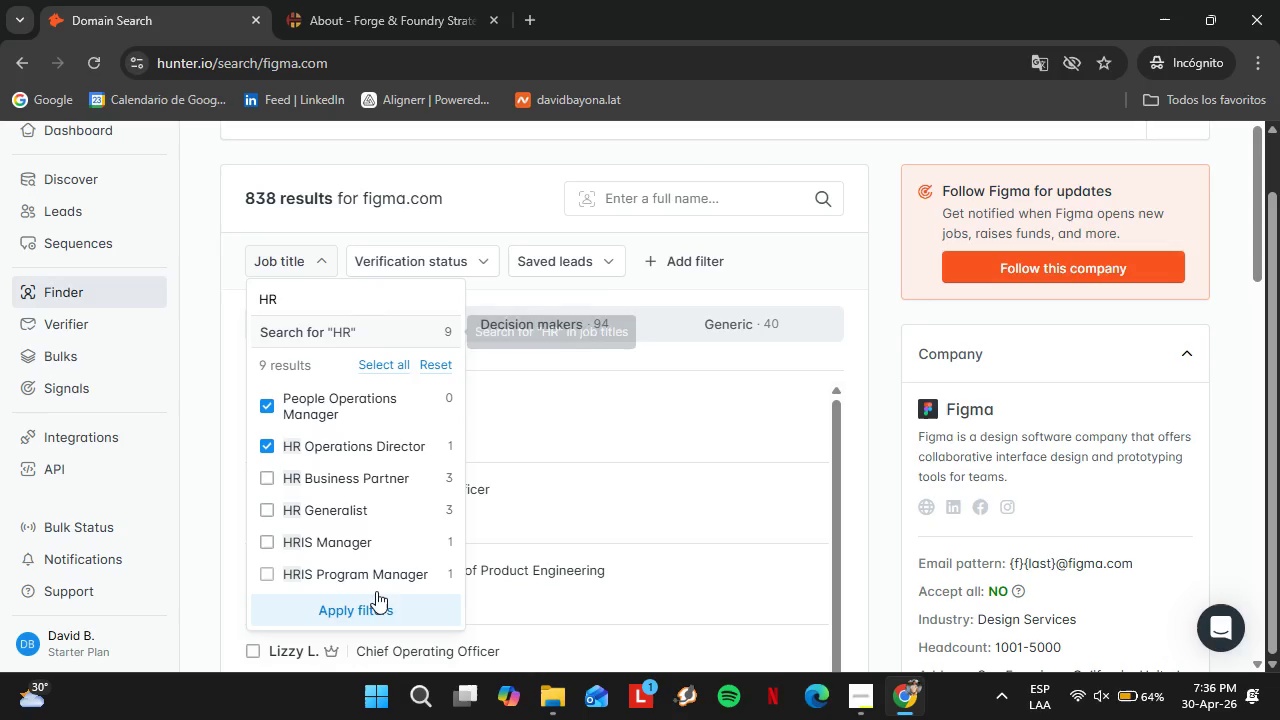 
left_click([376, 600])
 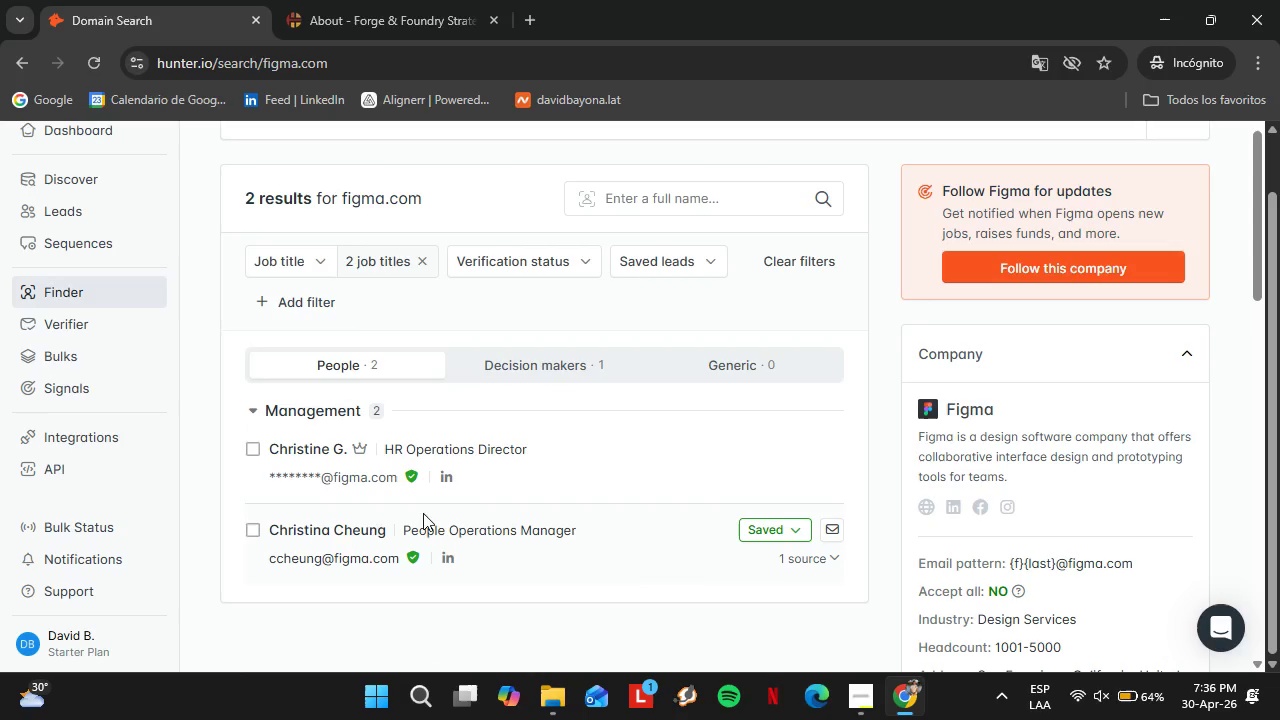 
wait(5.19)
 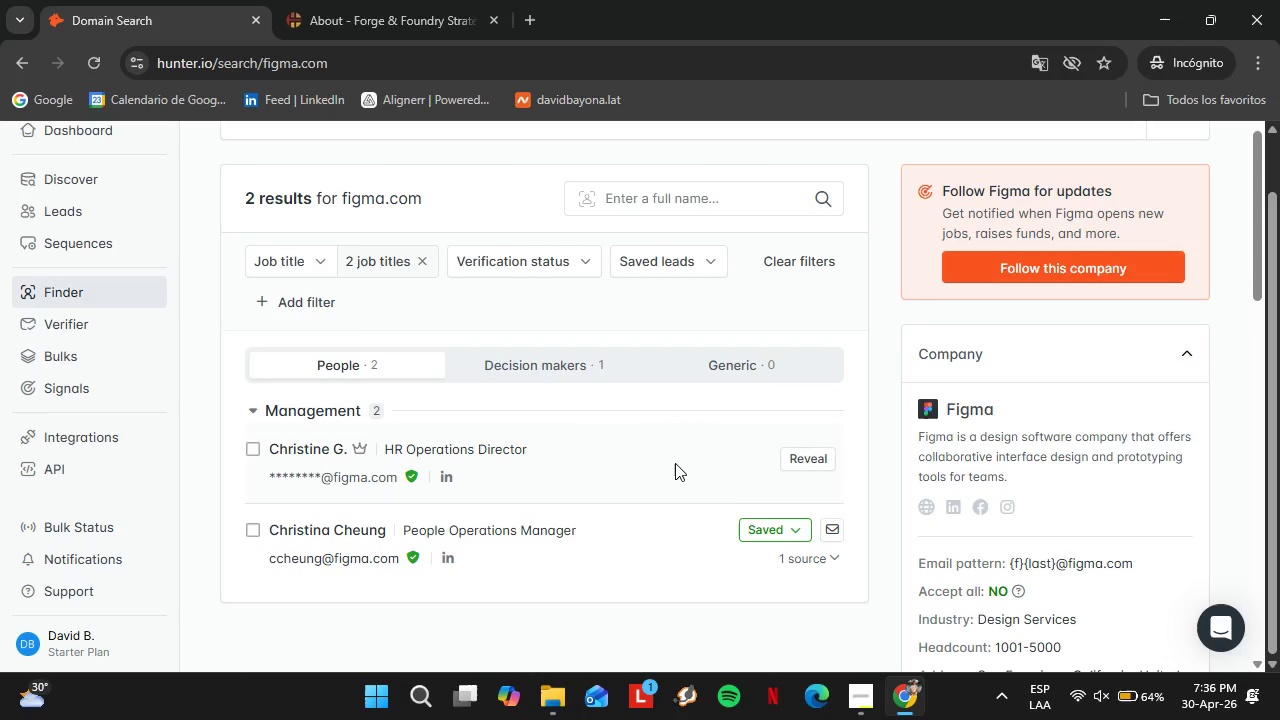 
left_click([776, 532])
 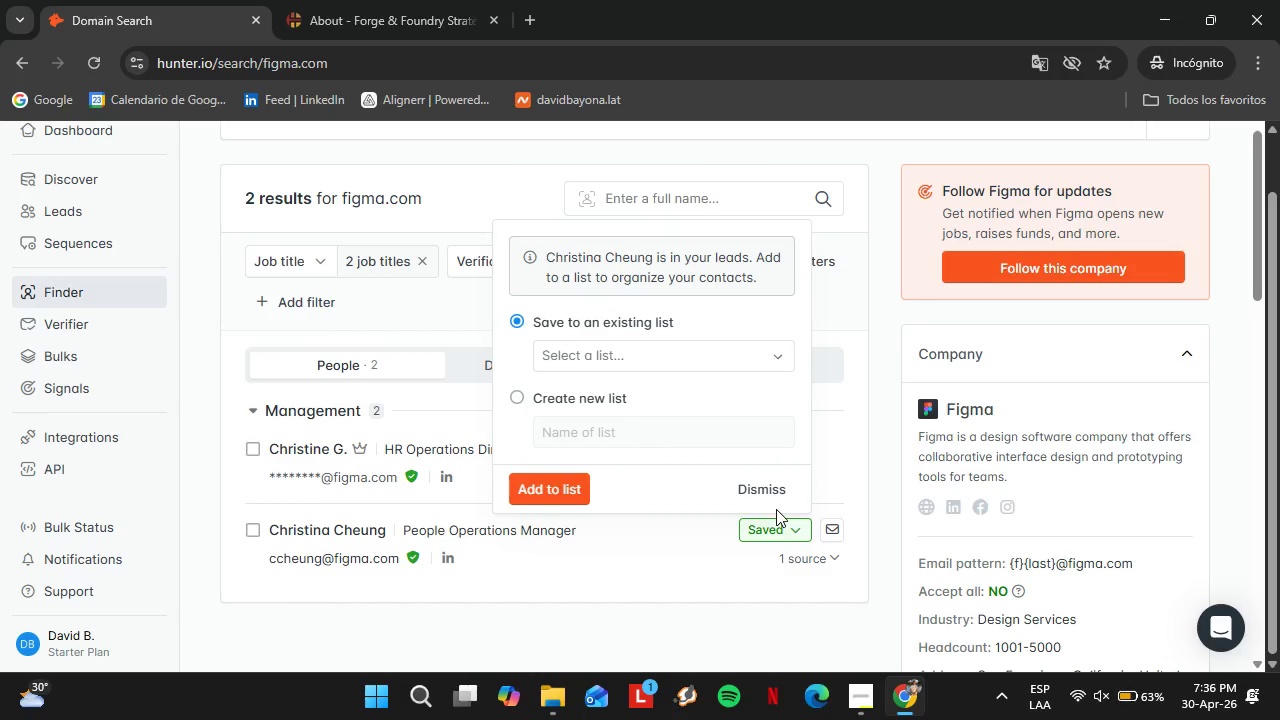 
wait(7.17)
 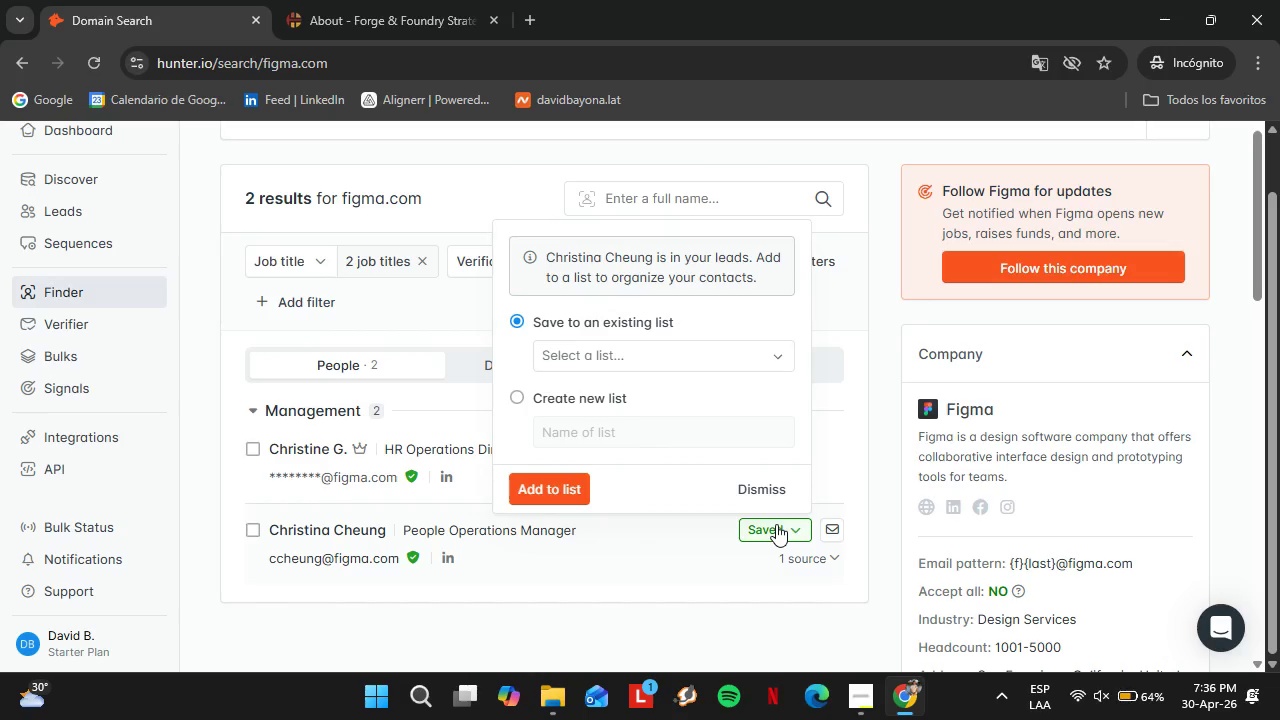 
left_click([762, 495])
 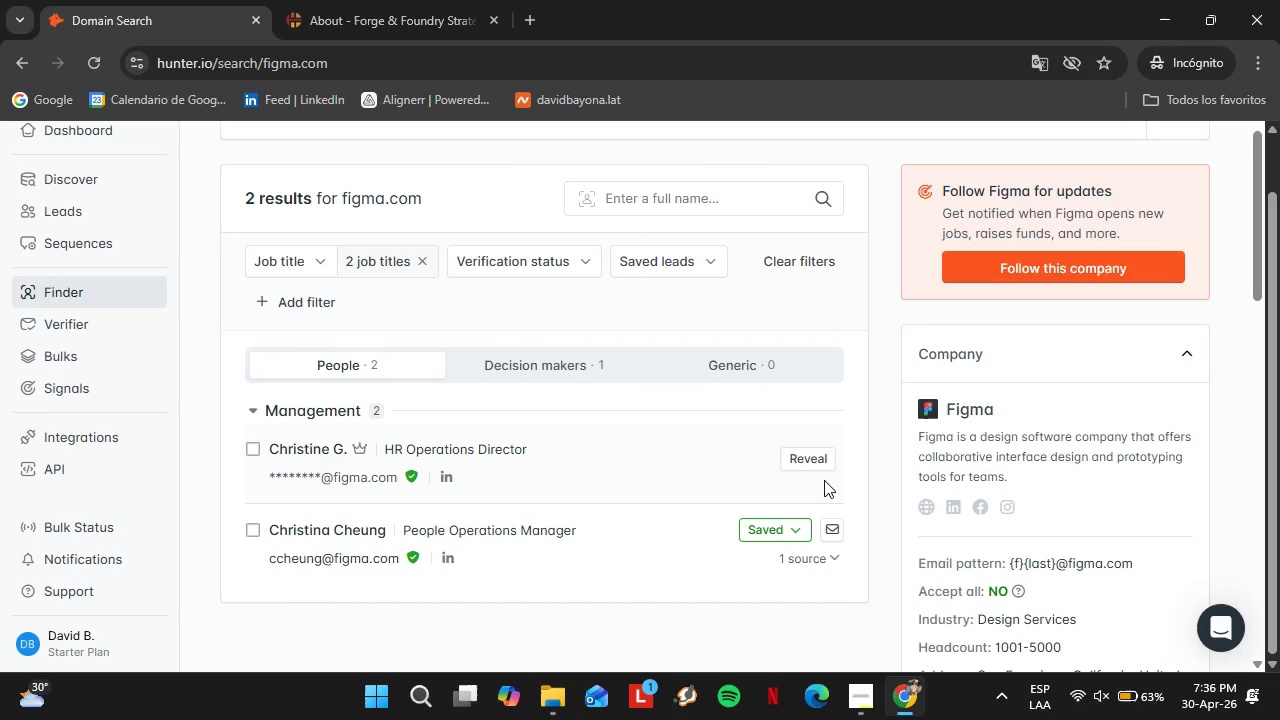 
left_click([812, 459])
 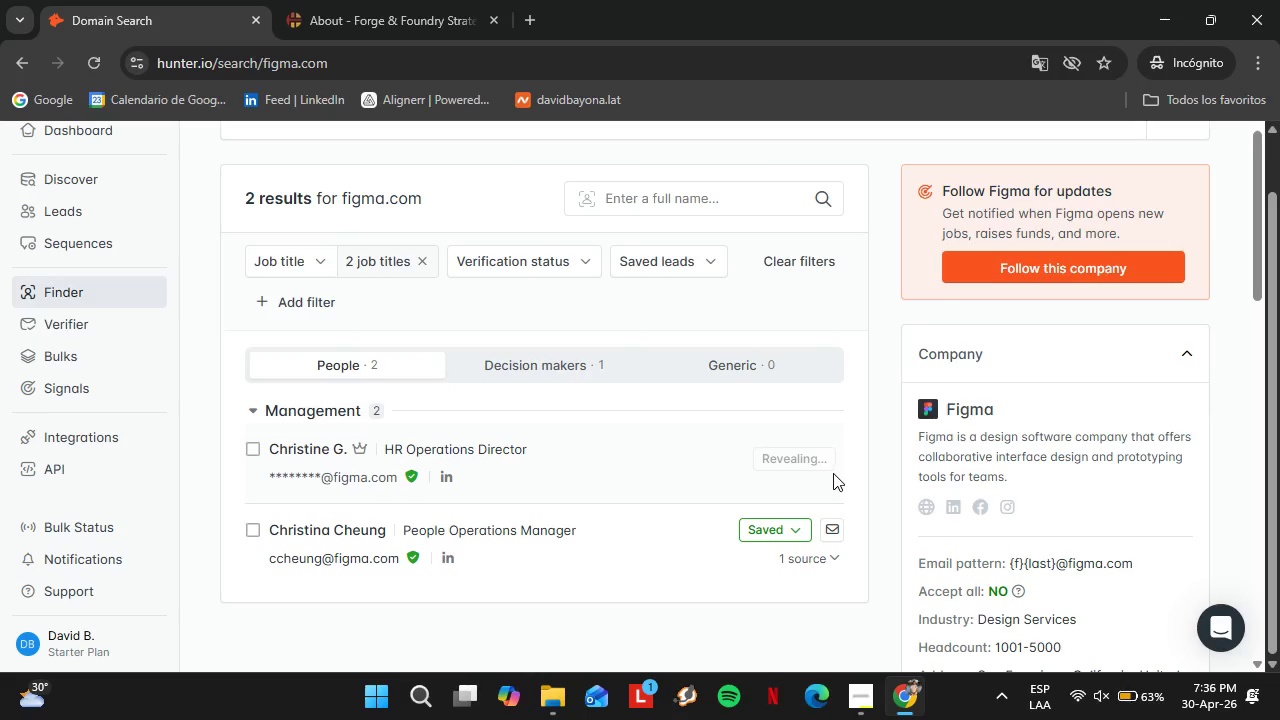 
mouse_move([814, 438])
 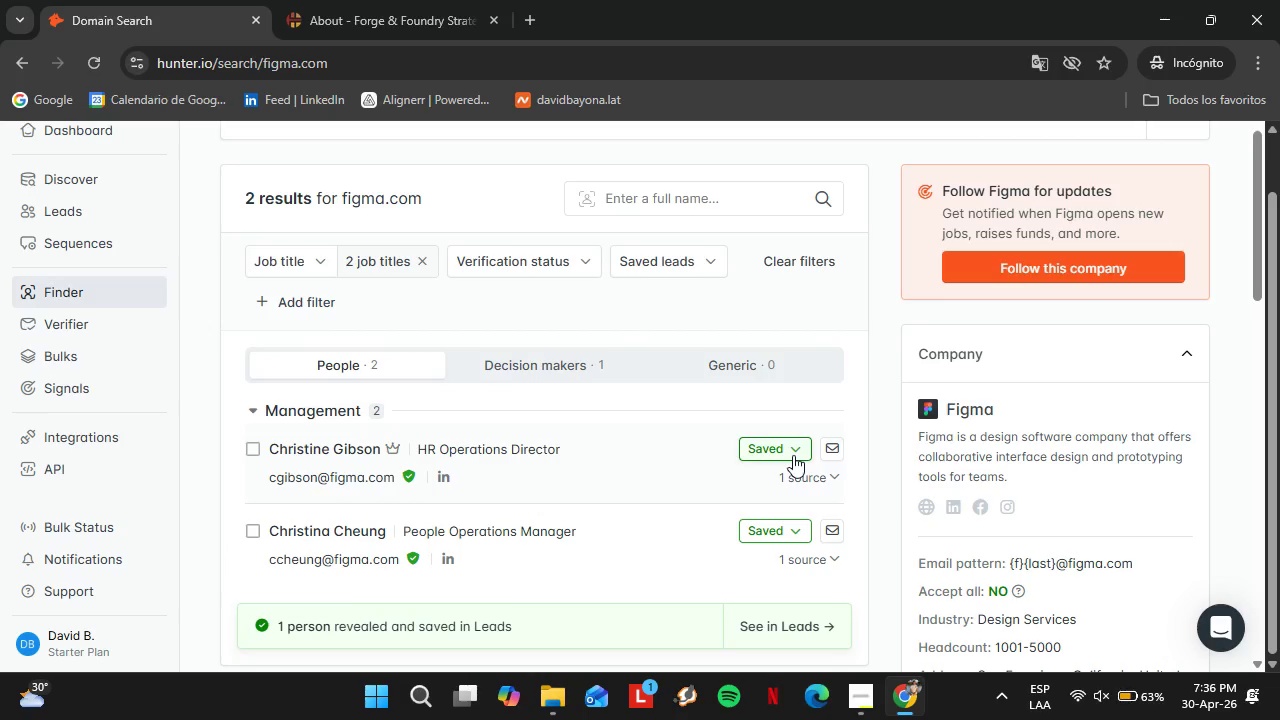 
left_click([793, 455])
 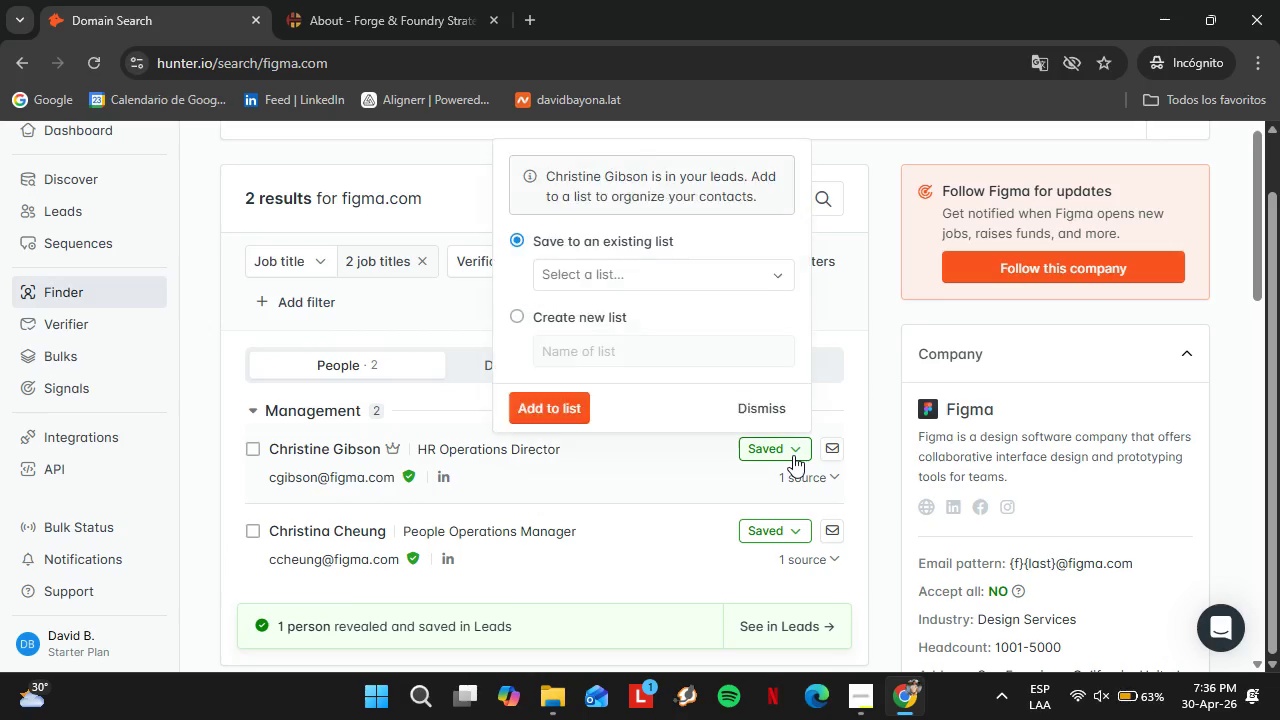 
mouse_move([767, 456])
 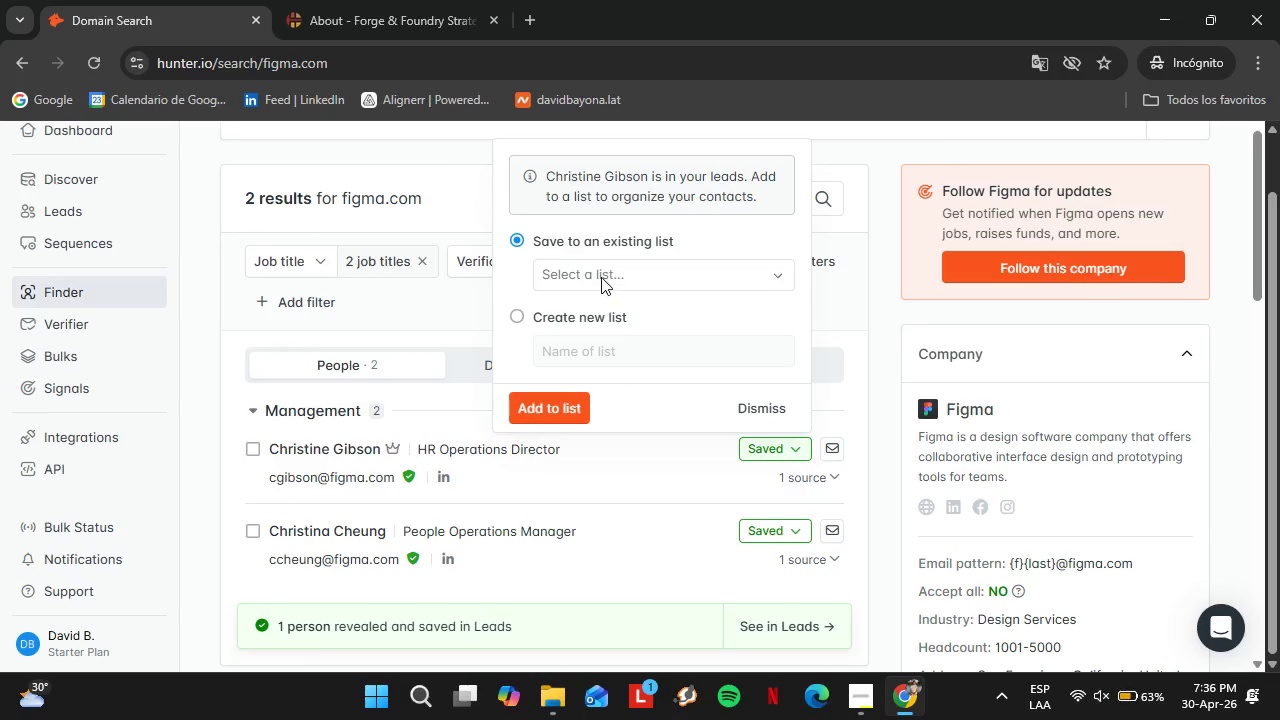 
left_click([601, 277])
 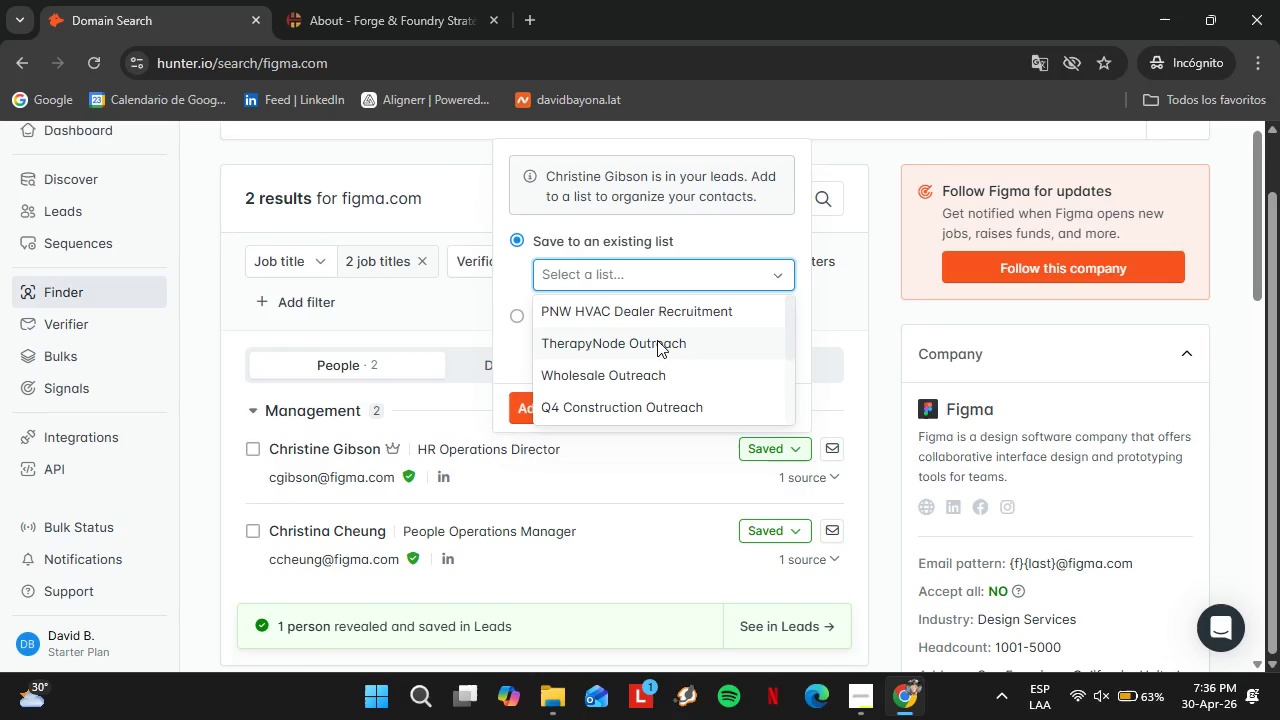 
scroll: coordinate [658, 340], scroll_direction: down, amount: 2.0
 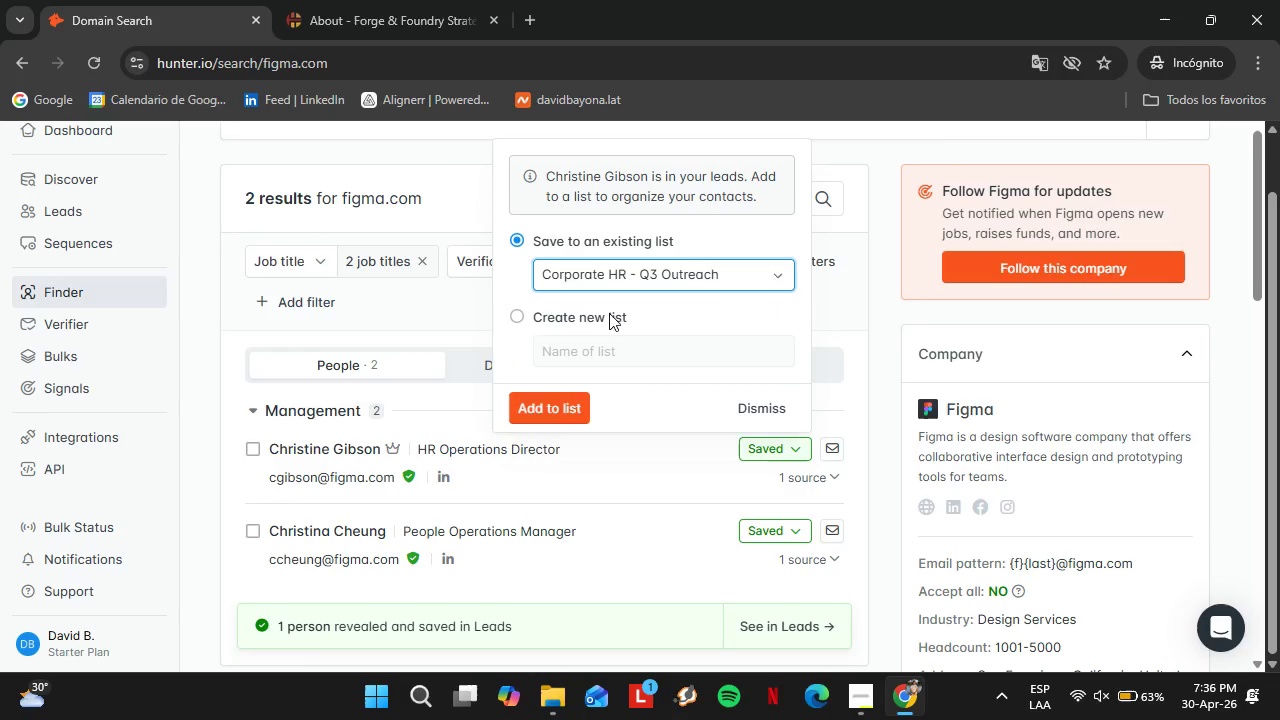 
left_click([549, 396])
 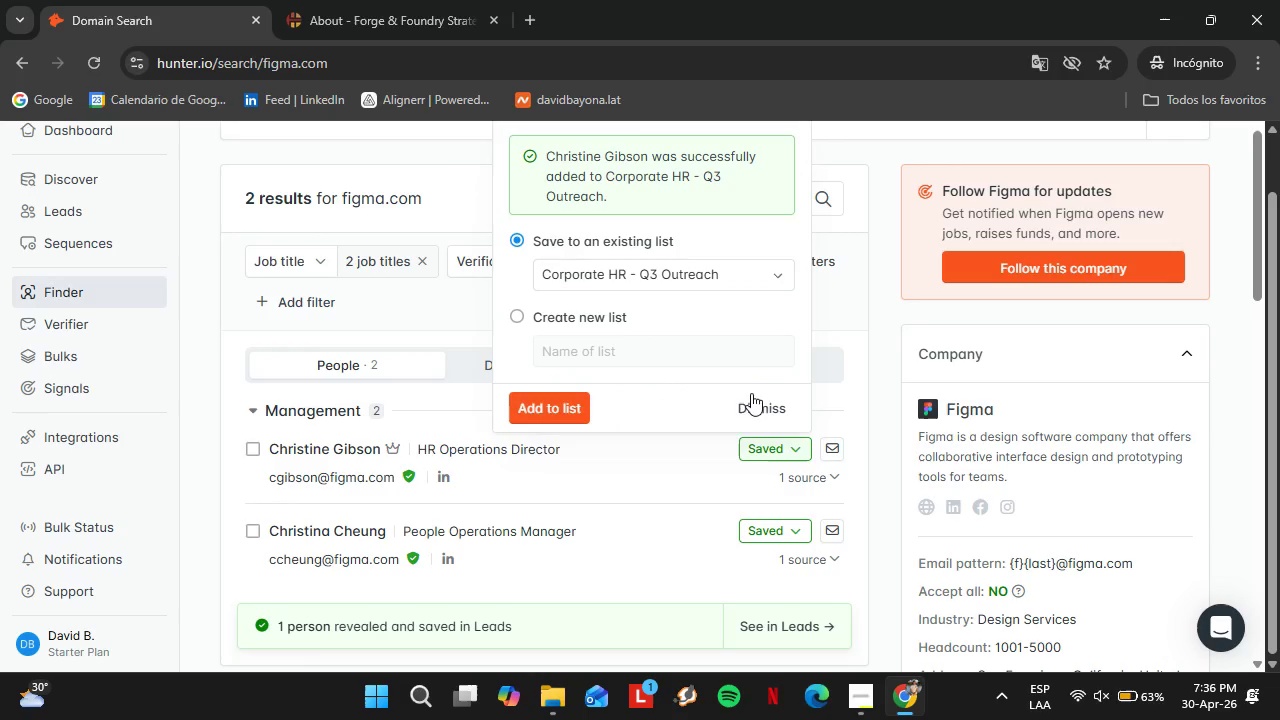 
left_click([759, 408])
 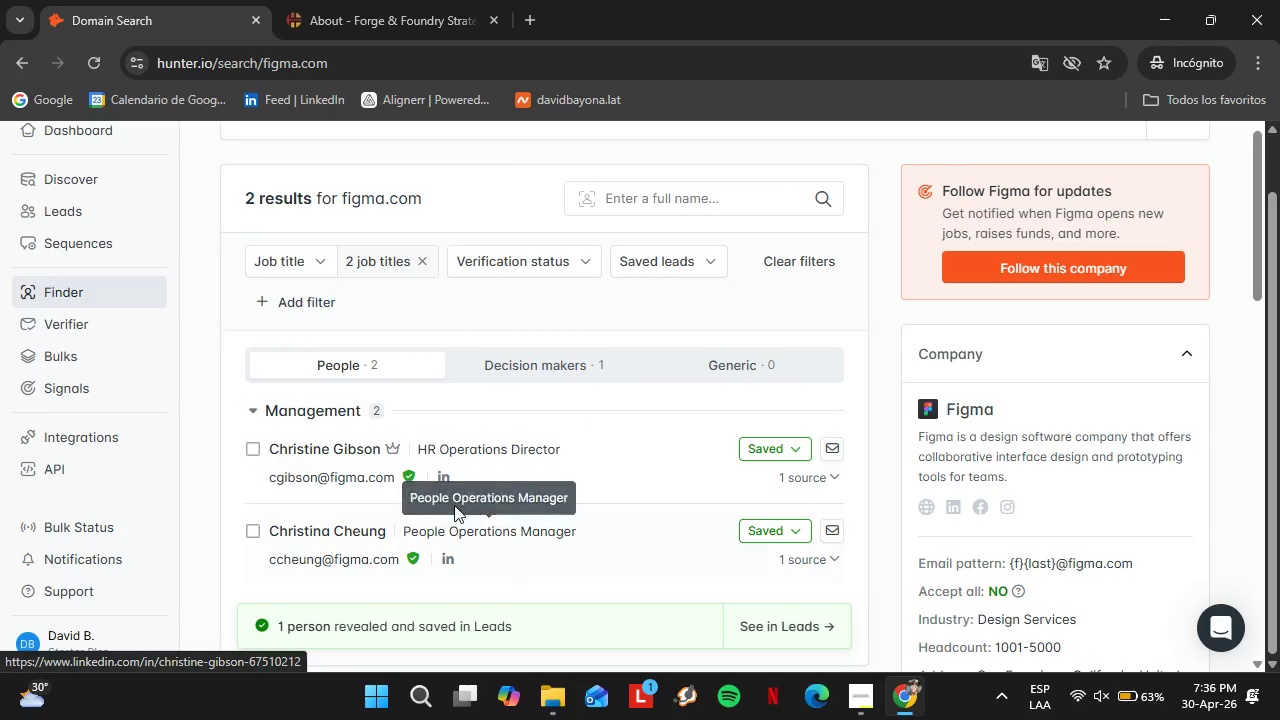 
right_click([442, 479])
 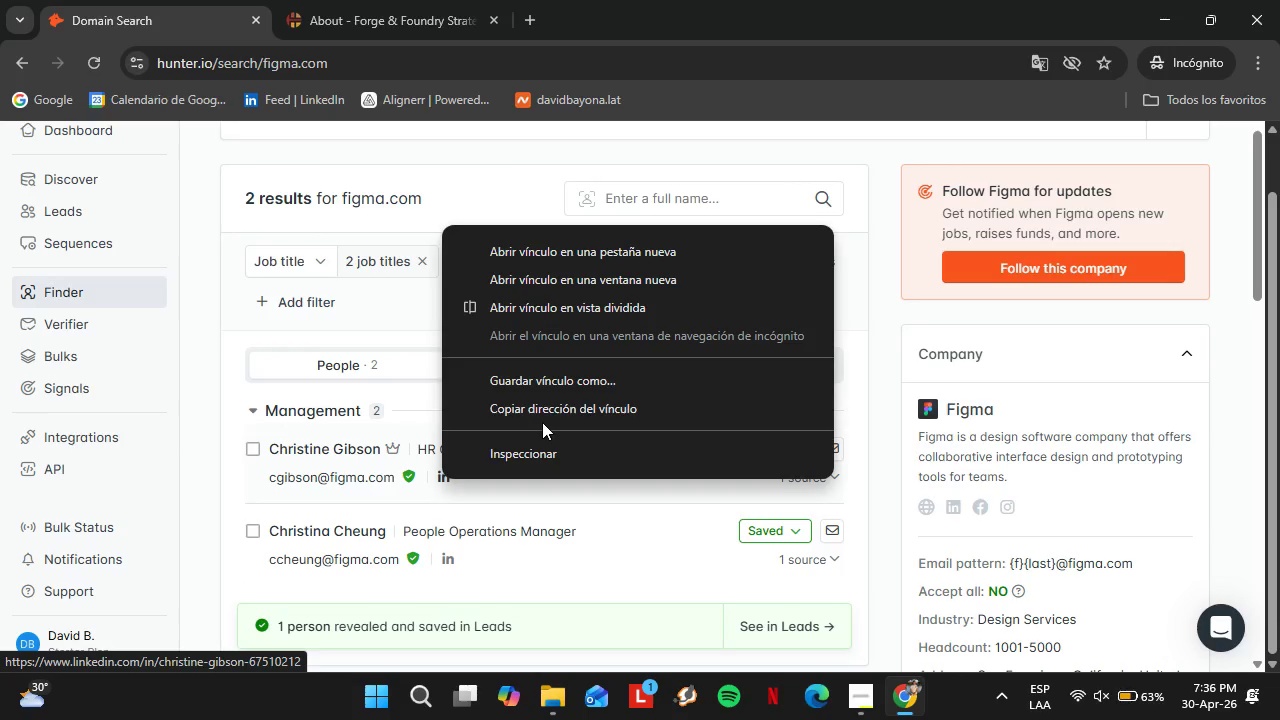 
left_click([537, 417])
 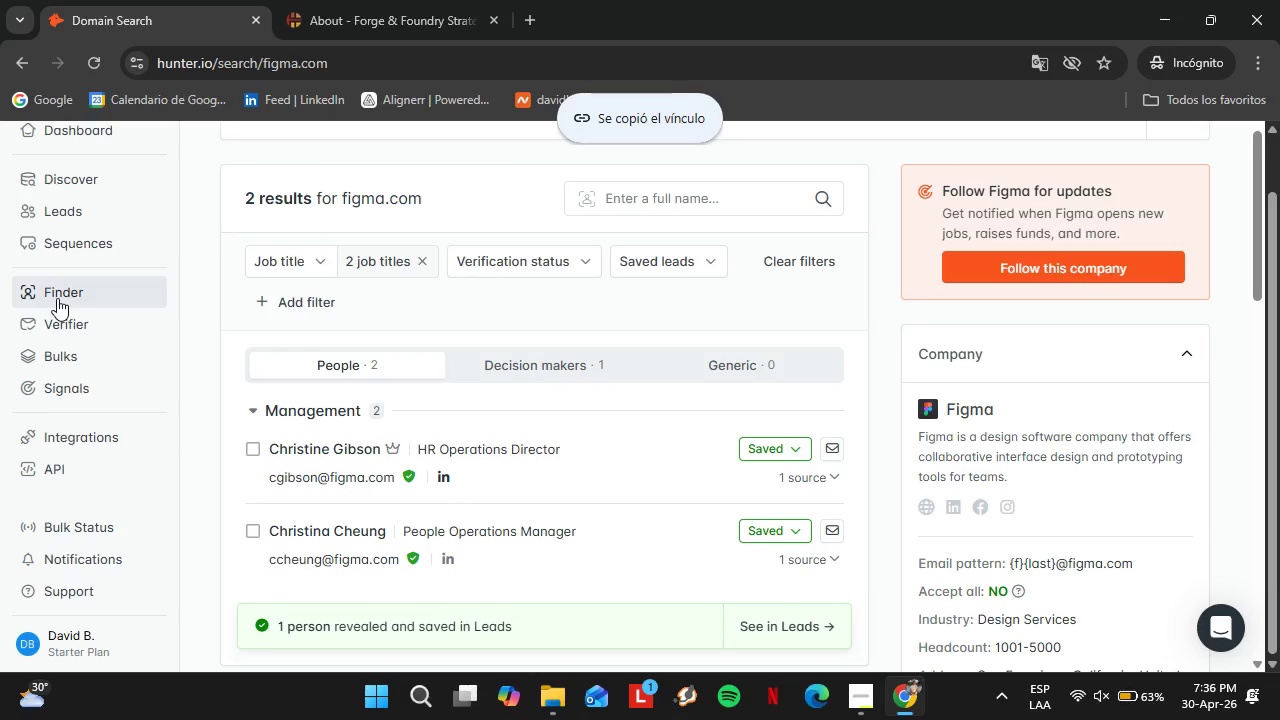 
left_click([77, 206])
 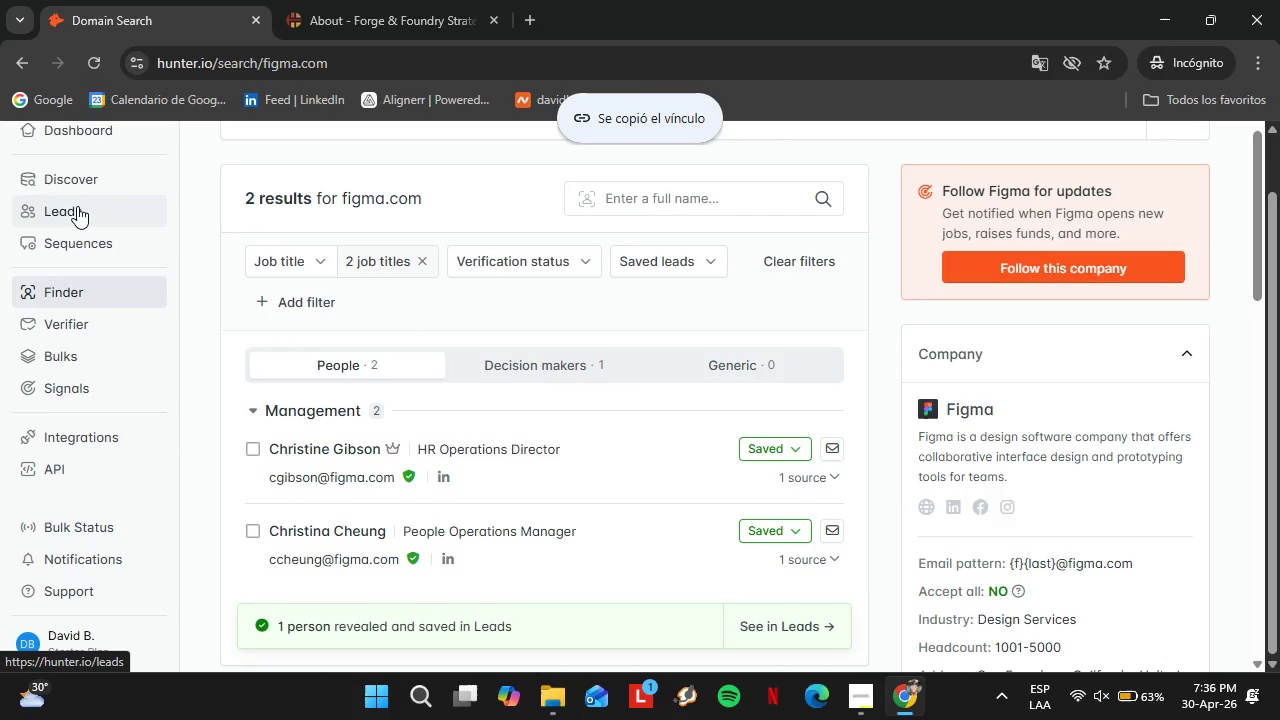 
mouse_move([97, 196])
 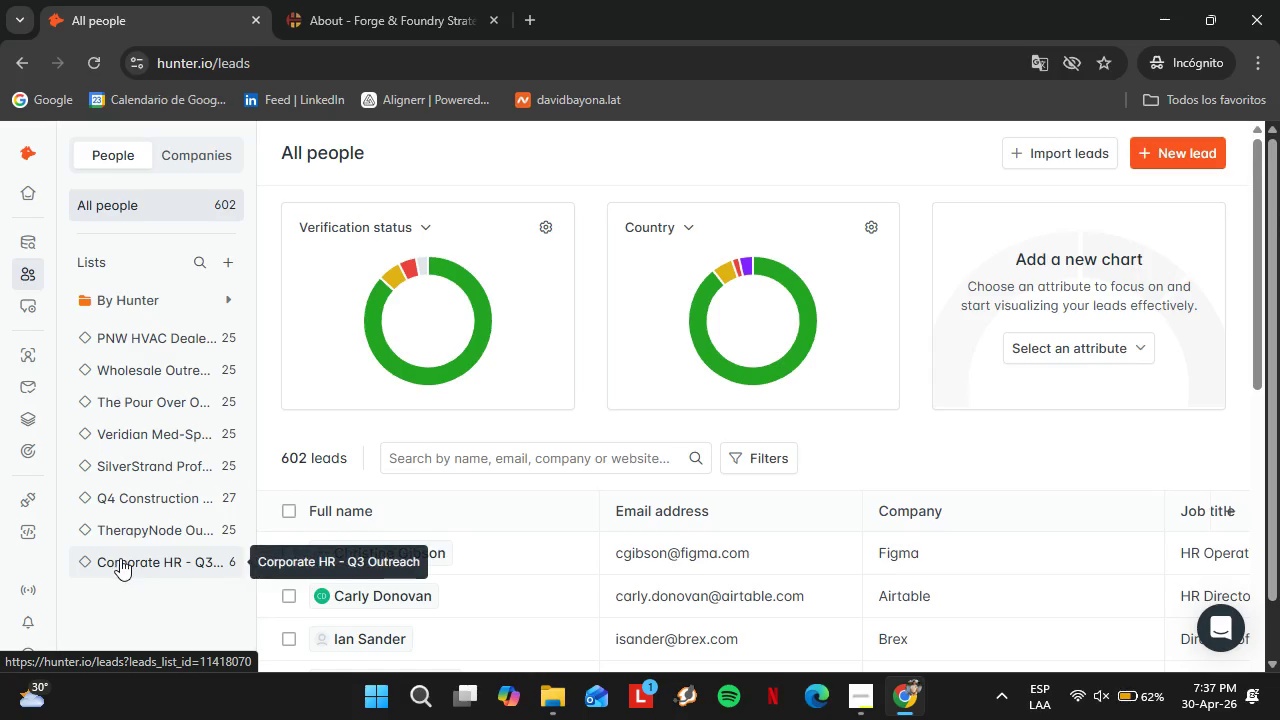 
left_click([124, 558])
 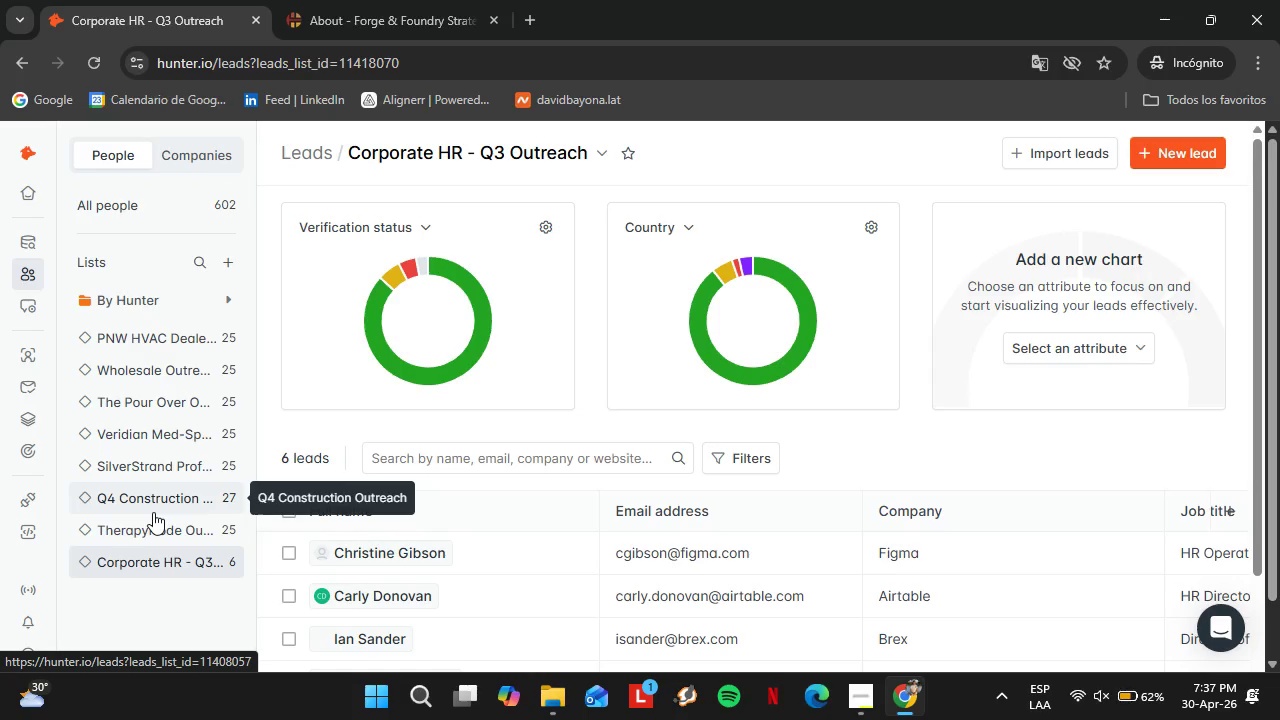 
wait(7.55)
 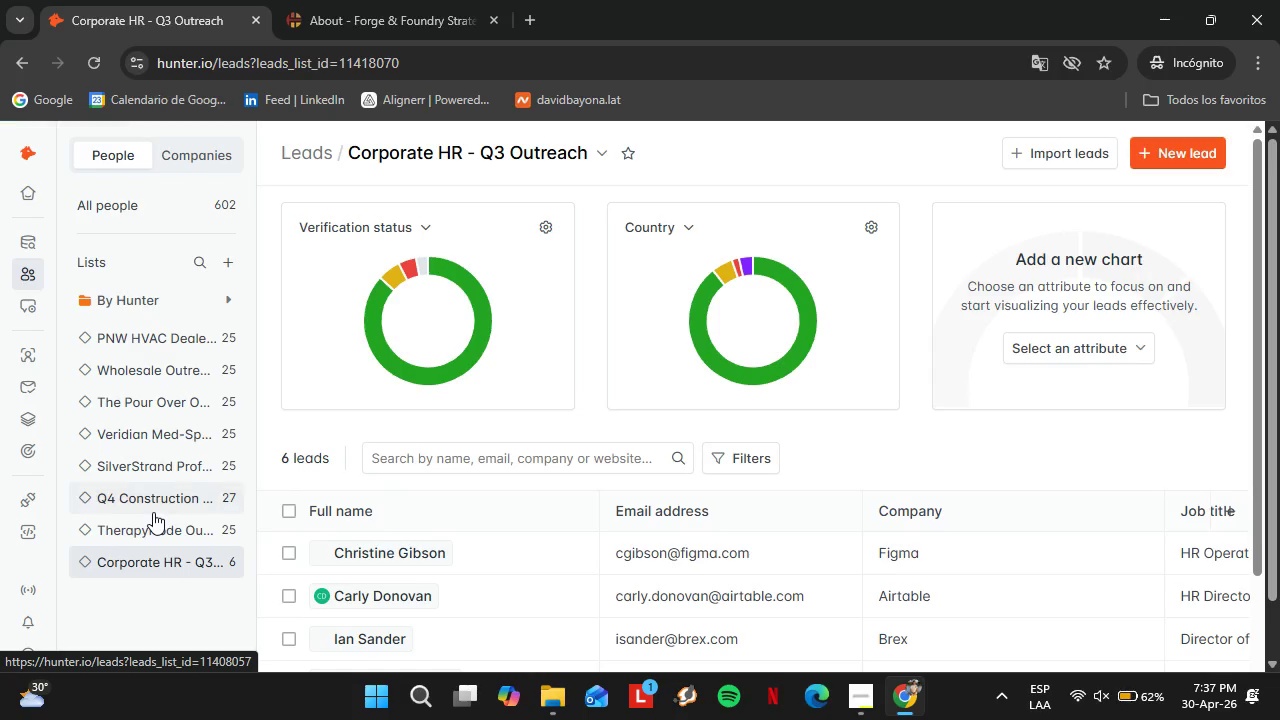 
scroll: coordinate [690, 537], scroll_direction: down, amount: 4.0
 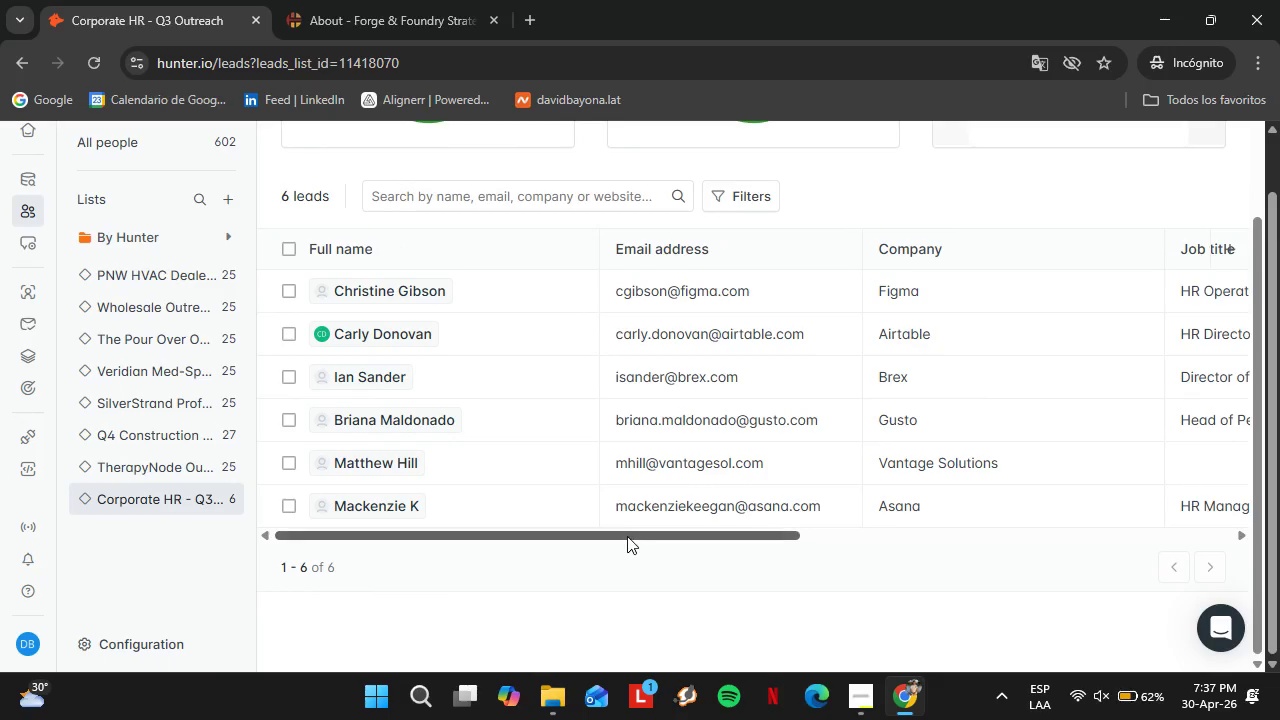 
left_click_drag(start_coordinate=[627, 535], to_coordinate=[1039, 534])
 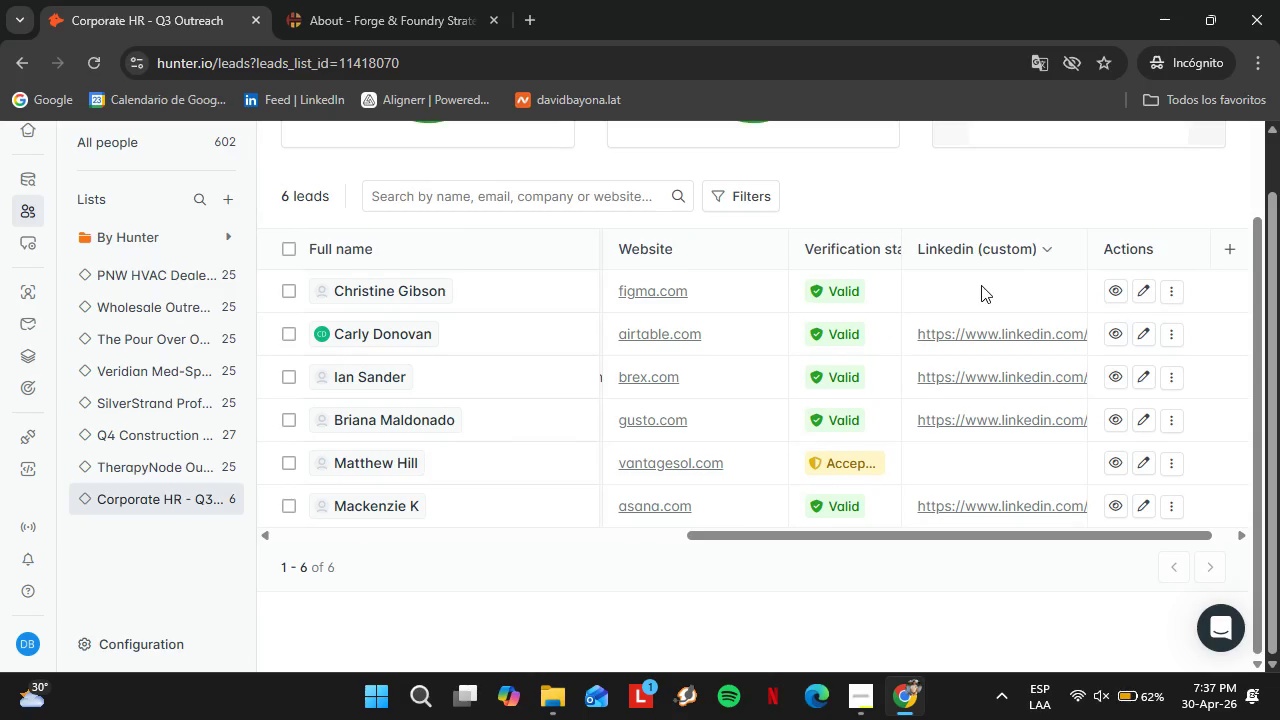 
double_click([981, 285])
 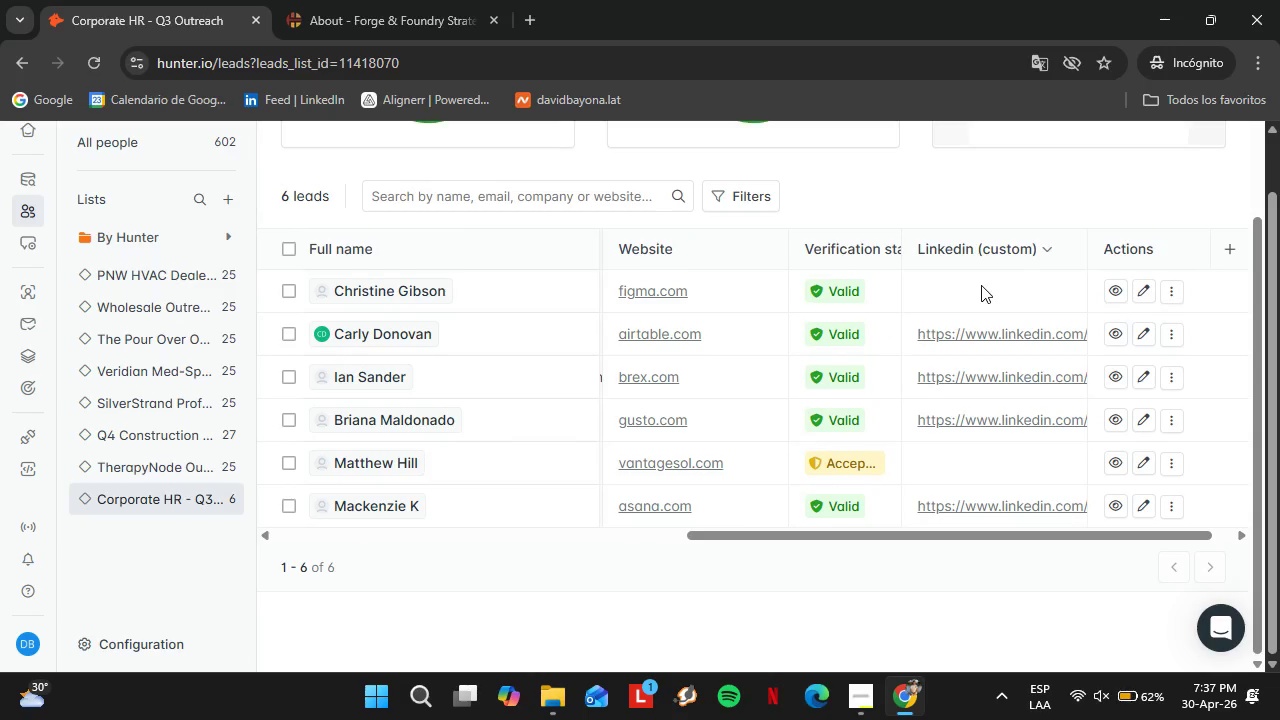 
triple_click([981, 285])
 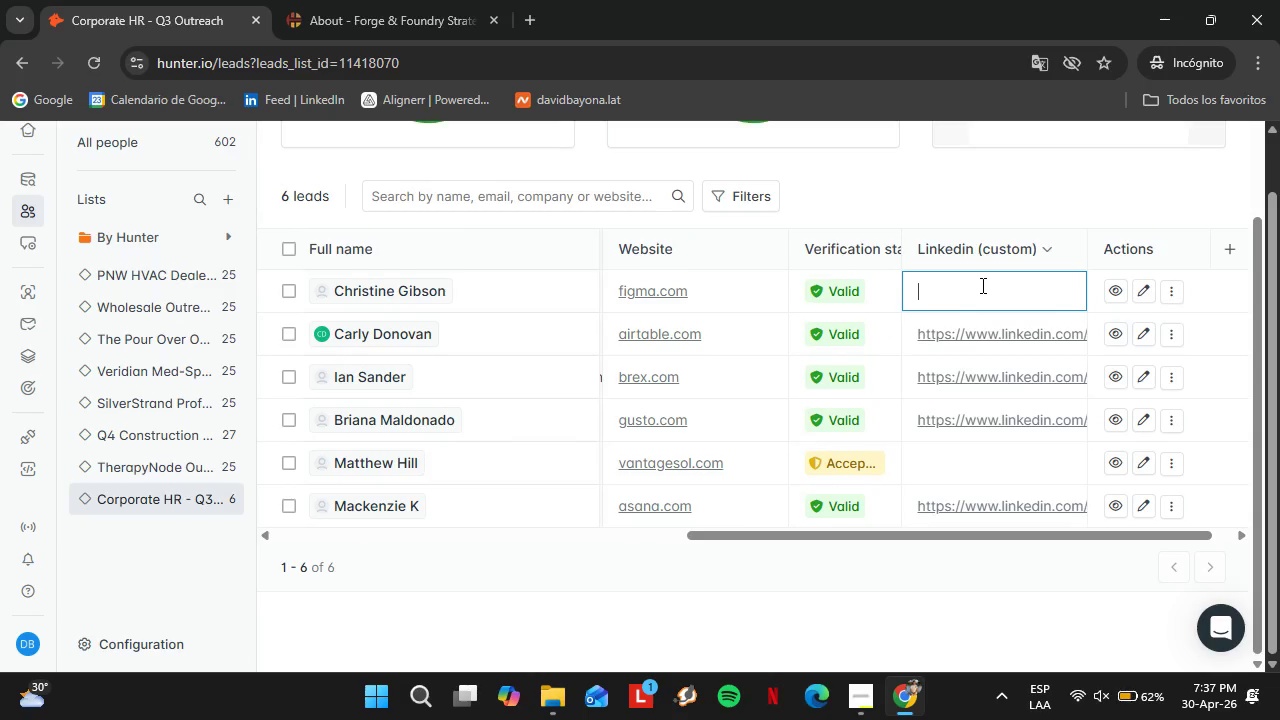 
triple_click([981, 285])
 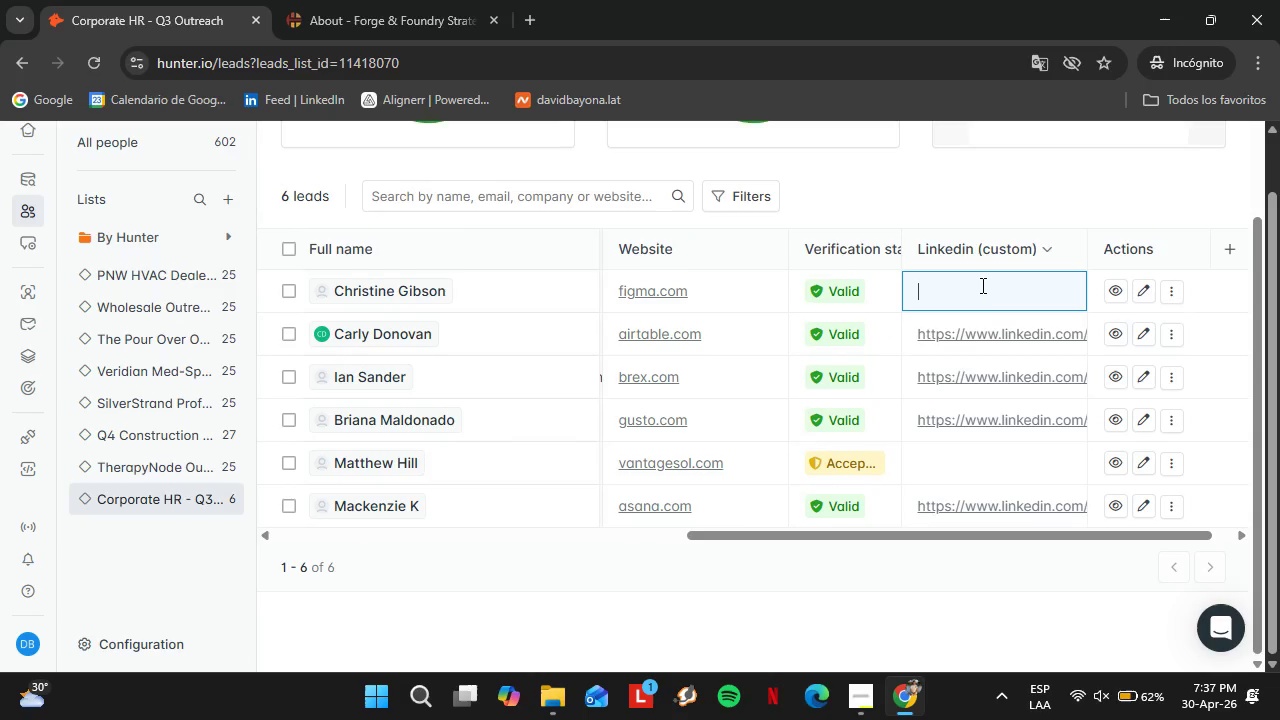 
key(Control+V)
 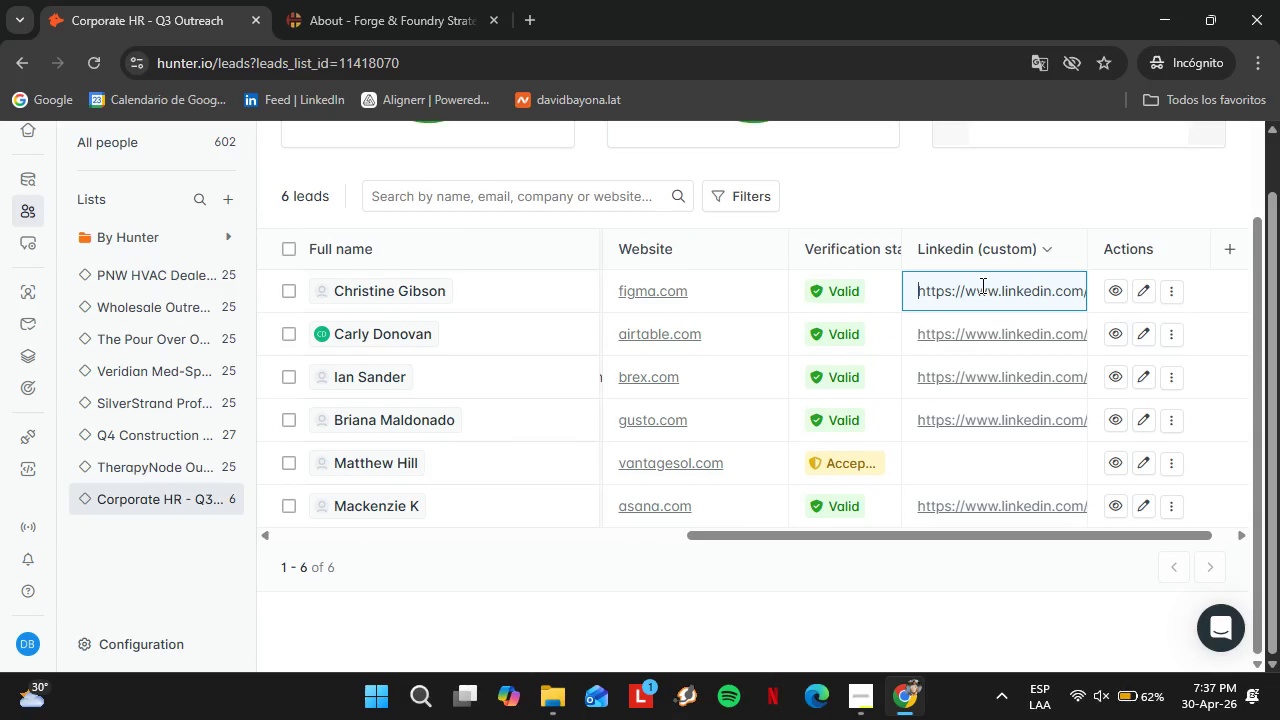 
key(Enter)
 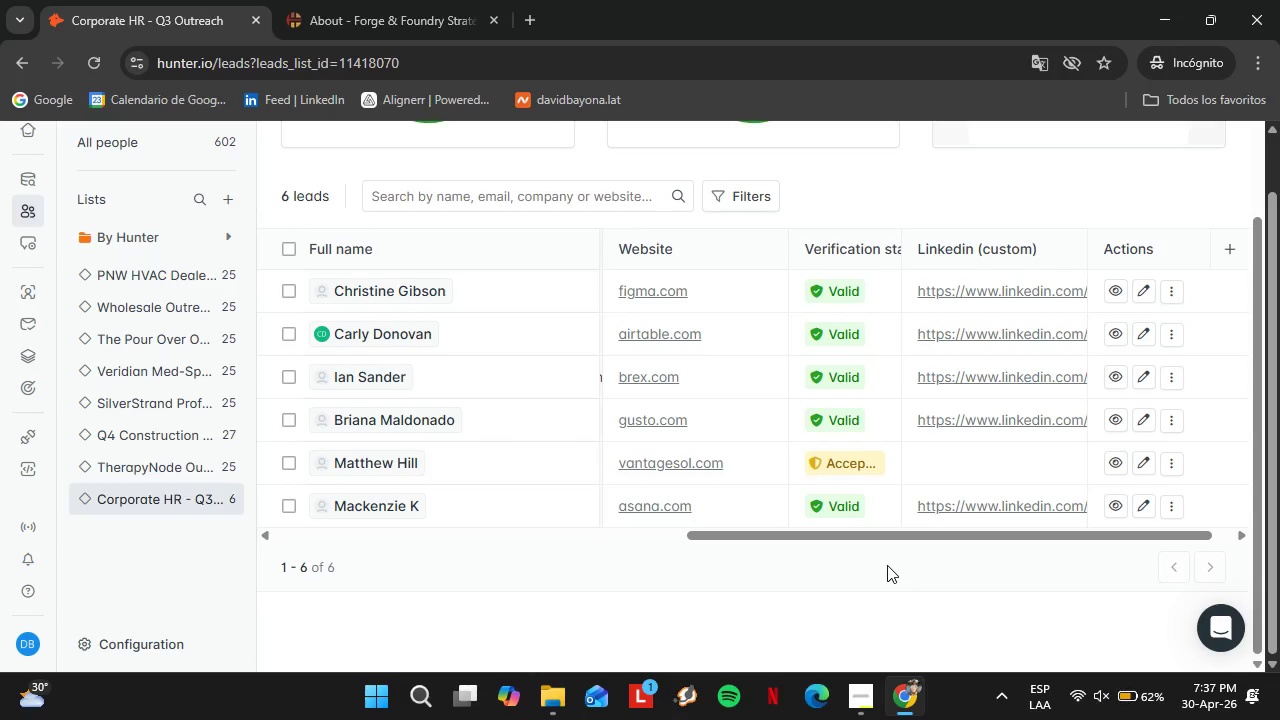 
wait(16.72)
 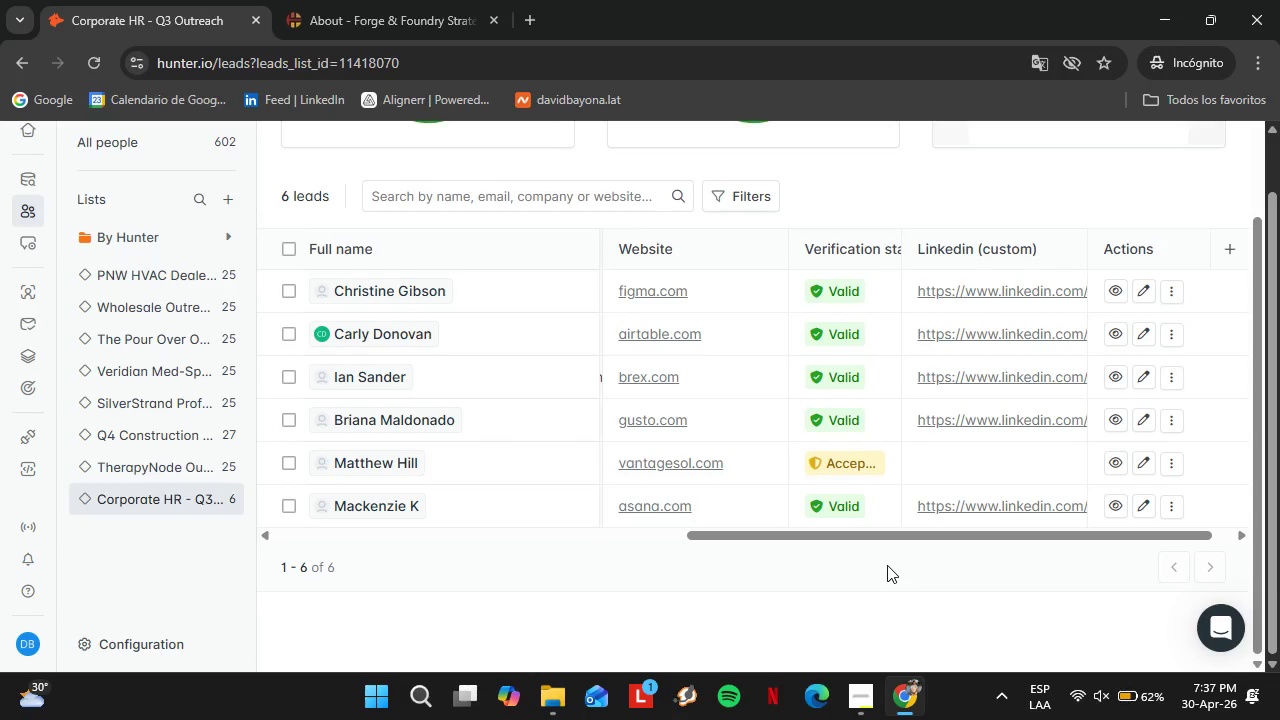 
left_click_drag(start_coordinate=[743, 541], to_coordinate=[298, 527])
 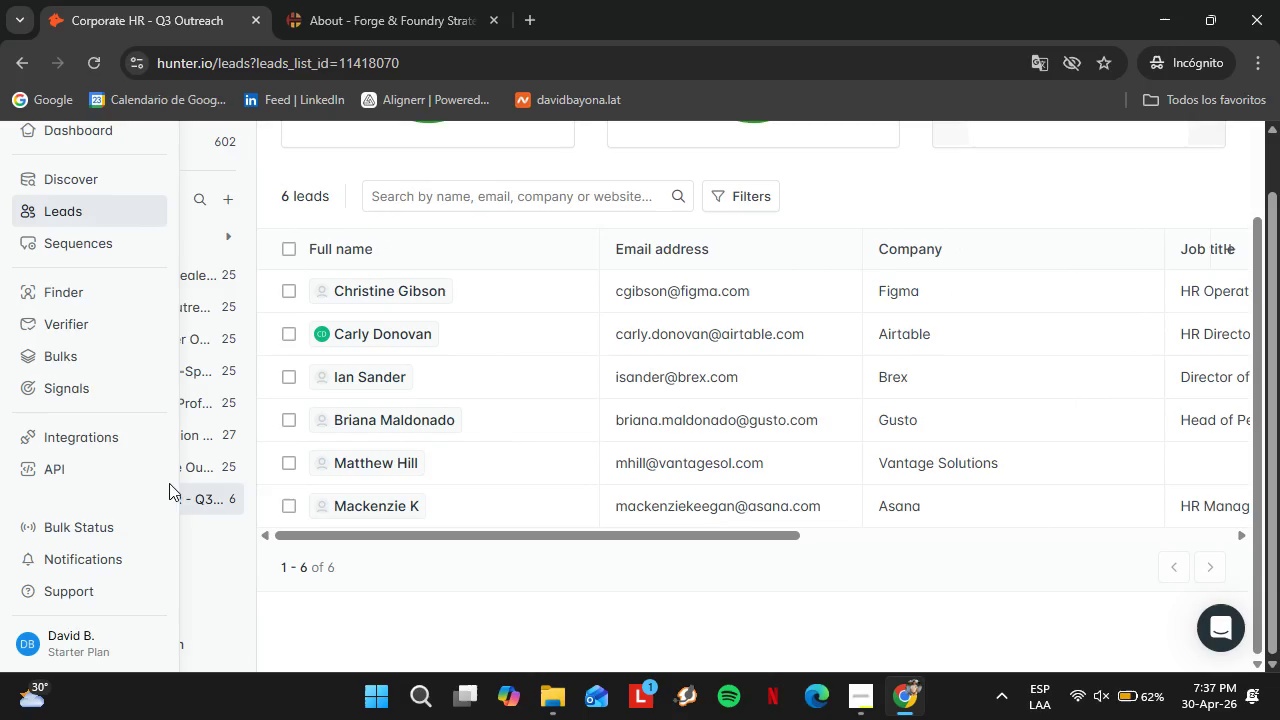 
left_click([206, 499])
 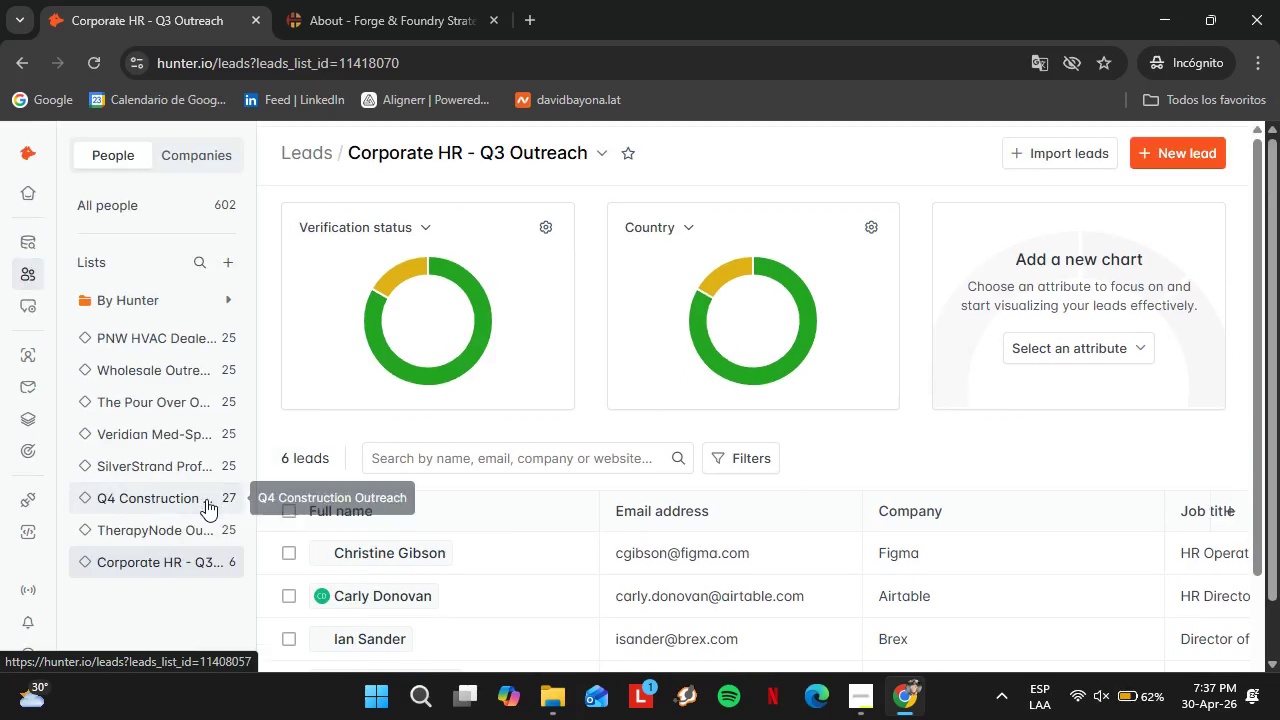 
left_click([182, 498])
 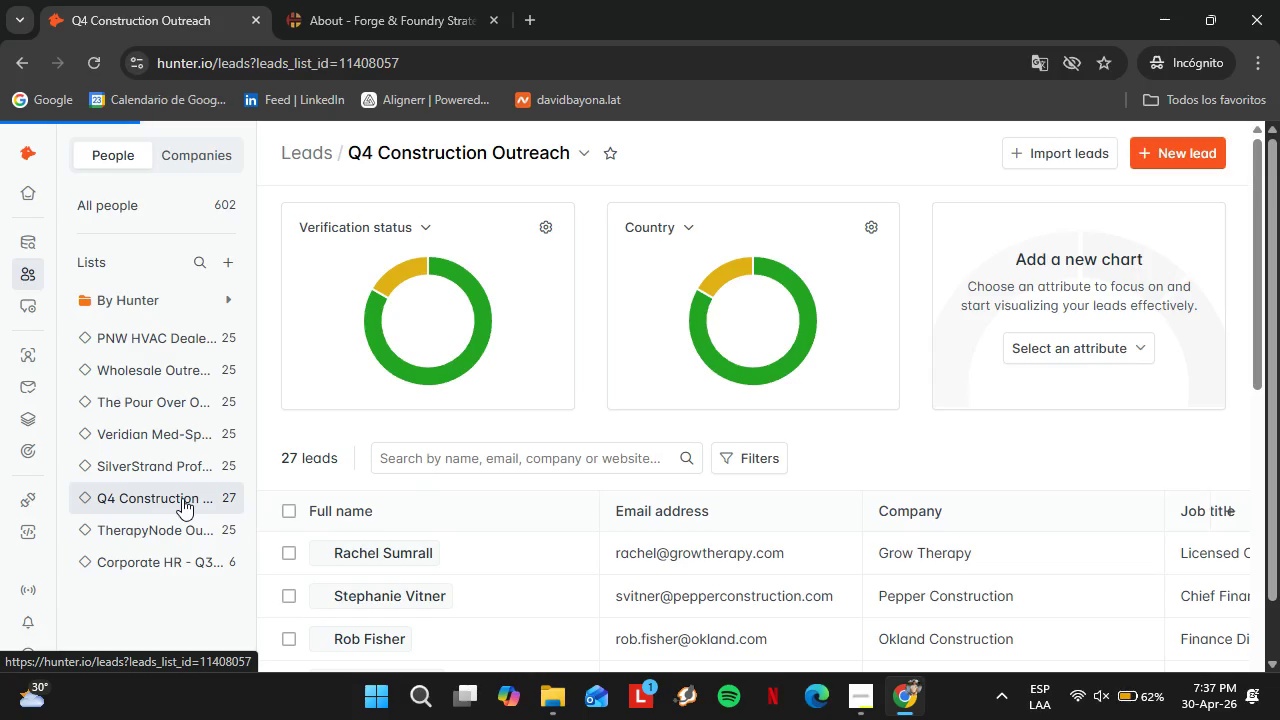 
wait(6.39)
 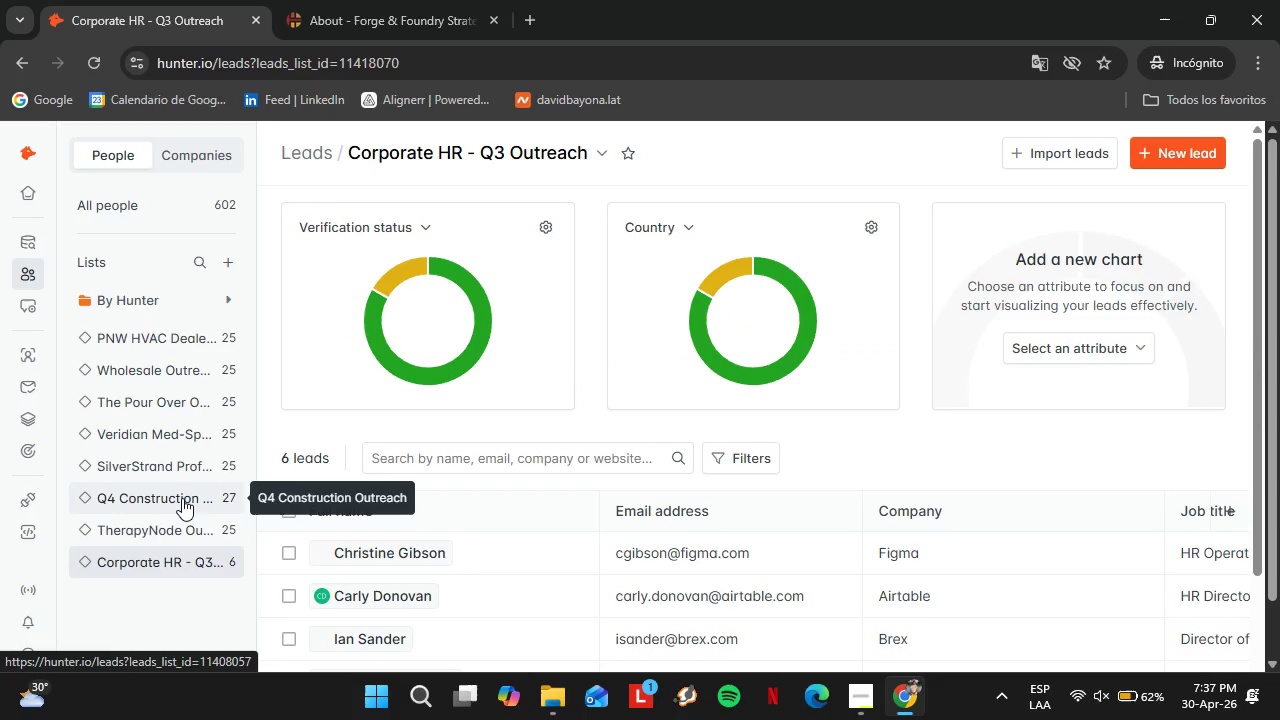 
scroll: coordinate [476, 576], scroll_direction: down, amount: 6.0
 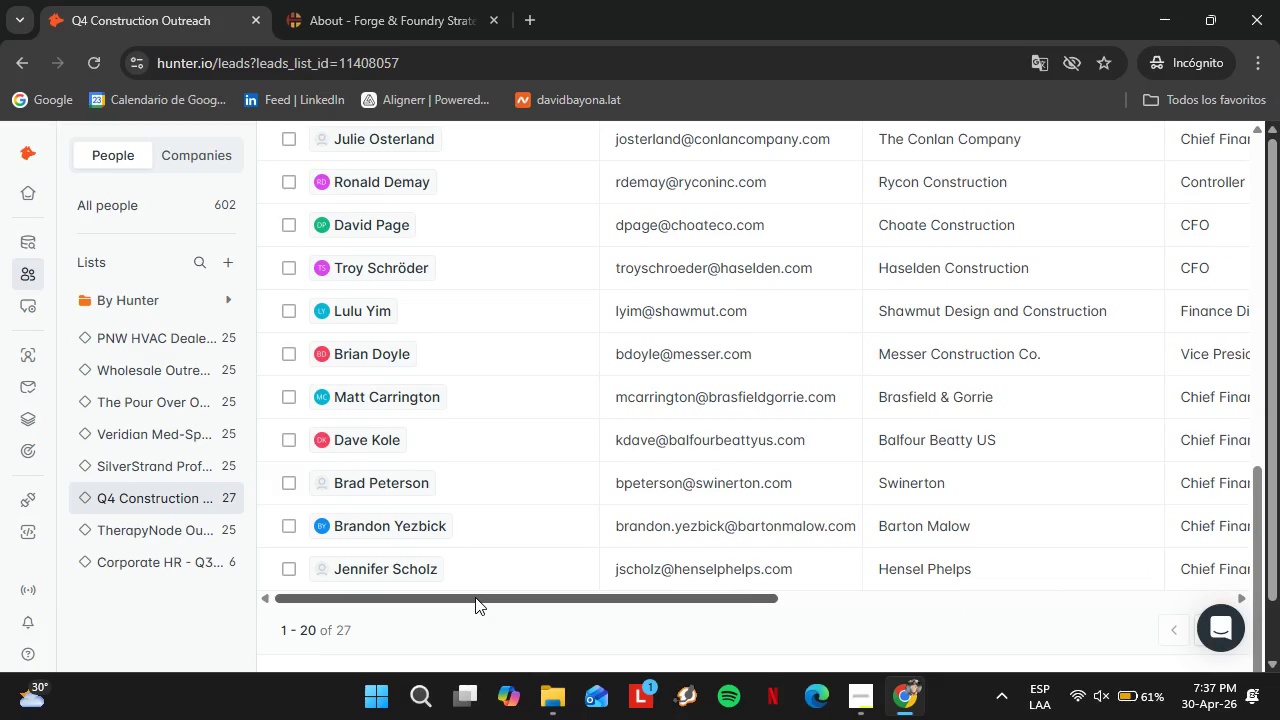 
left_click_drag(start_coordinate=[475, 597], to_coordinate=[628, 525])
 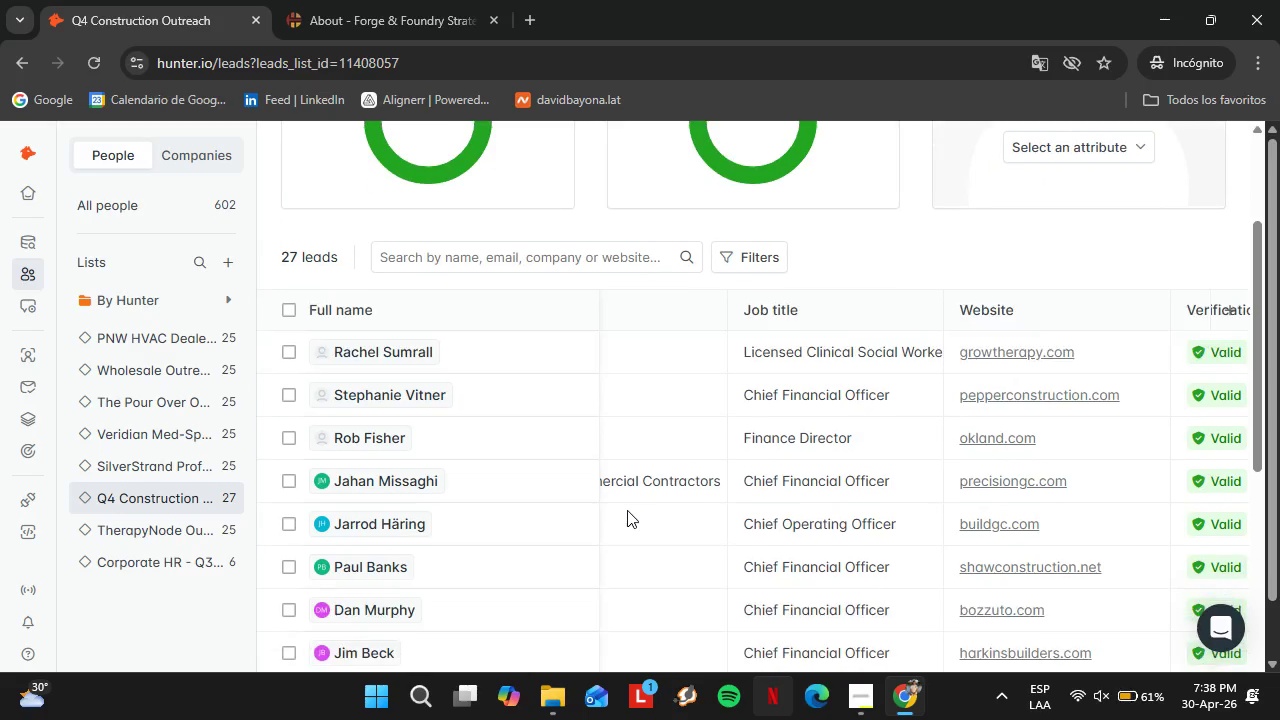 
scroll: coordinate [696, 588], scroll_direction: up, amount: 5.0
 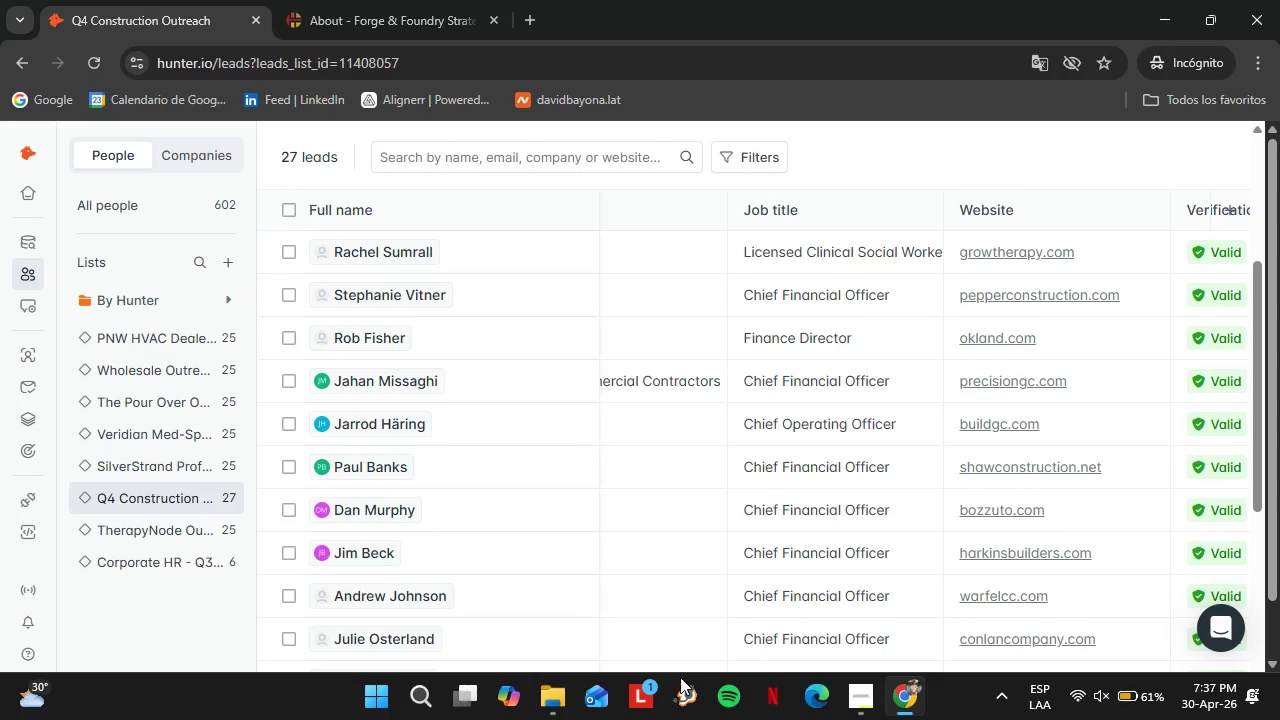 
scroll: coordinate [778, 675], scroll_direction: down, amount: 5.0
 